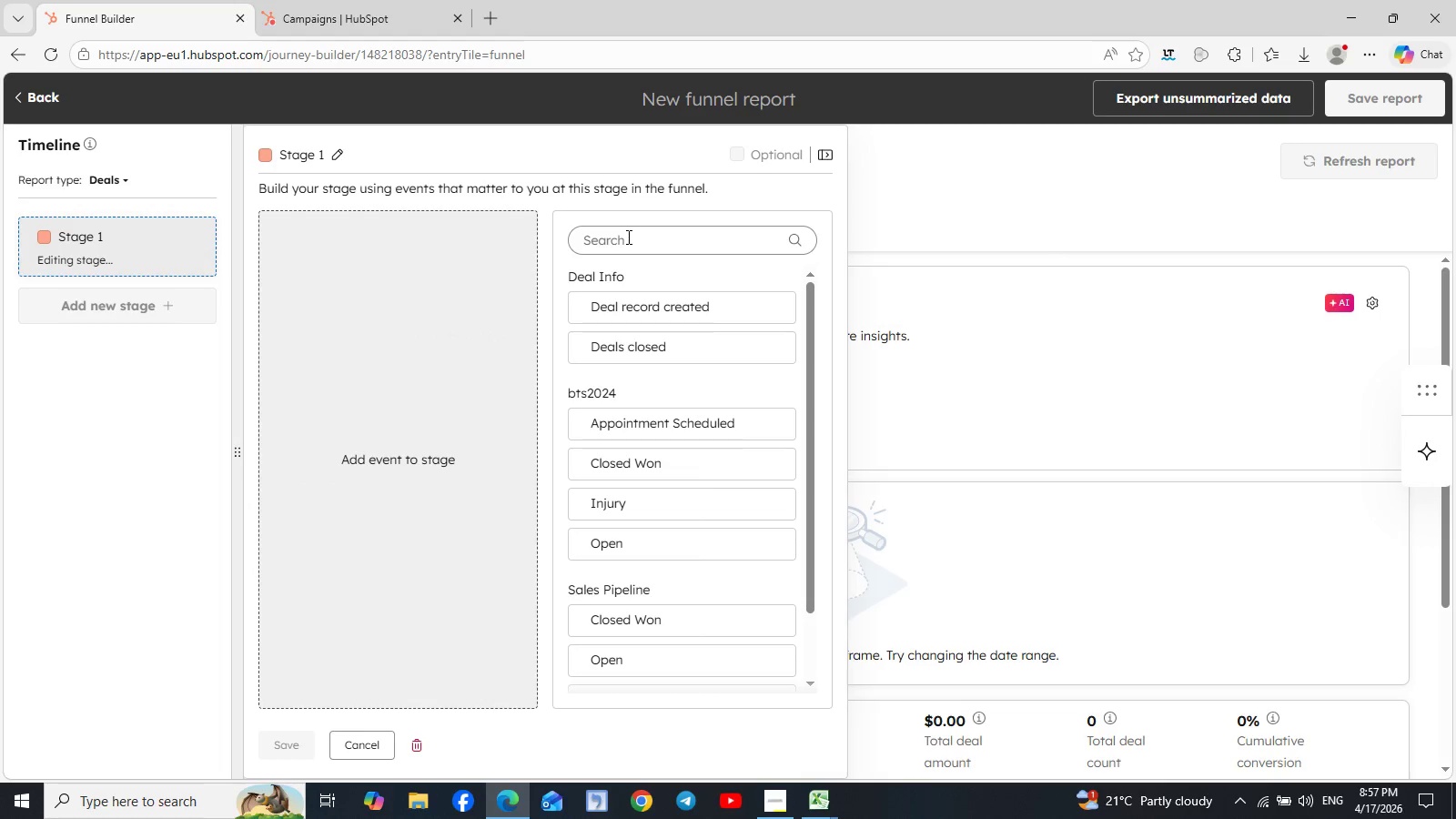 
left_click([628, 237])
 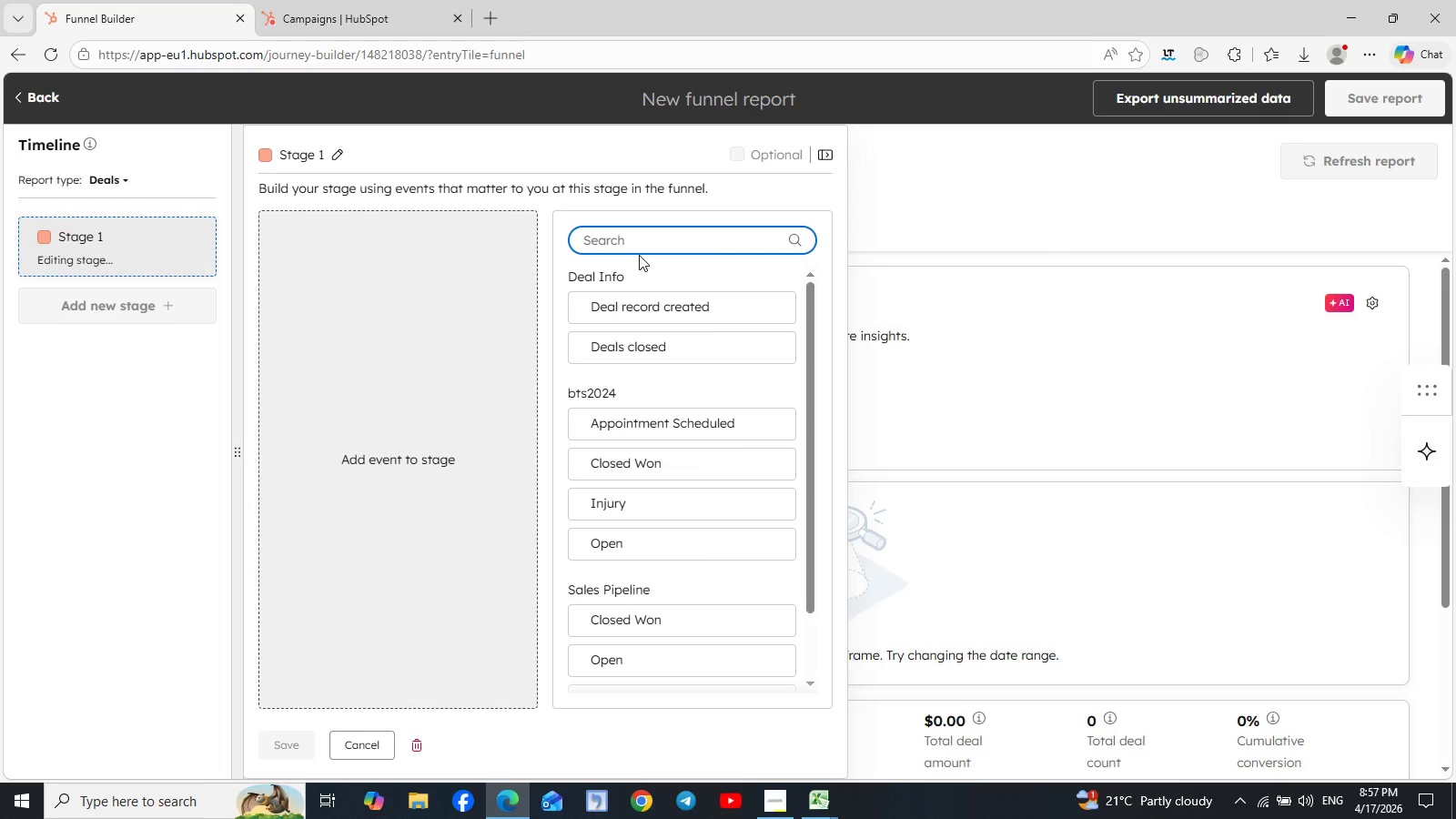 
type(app)
 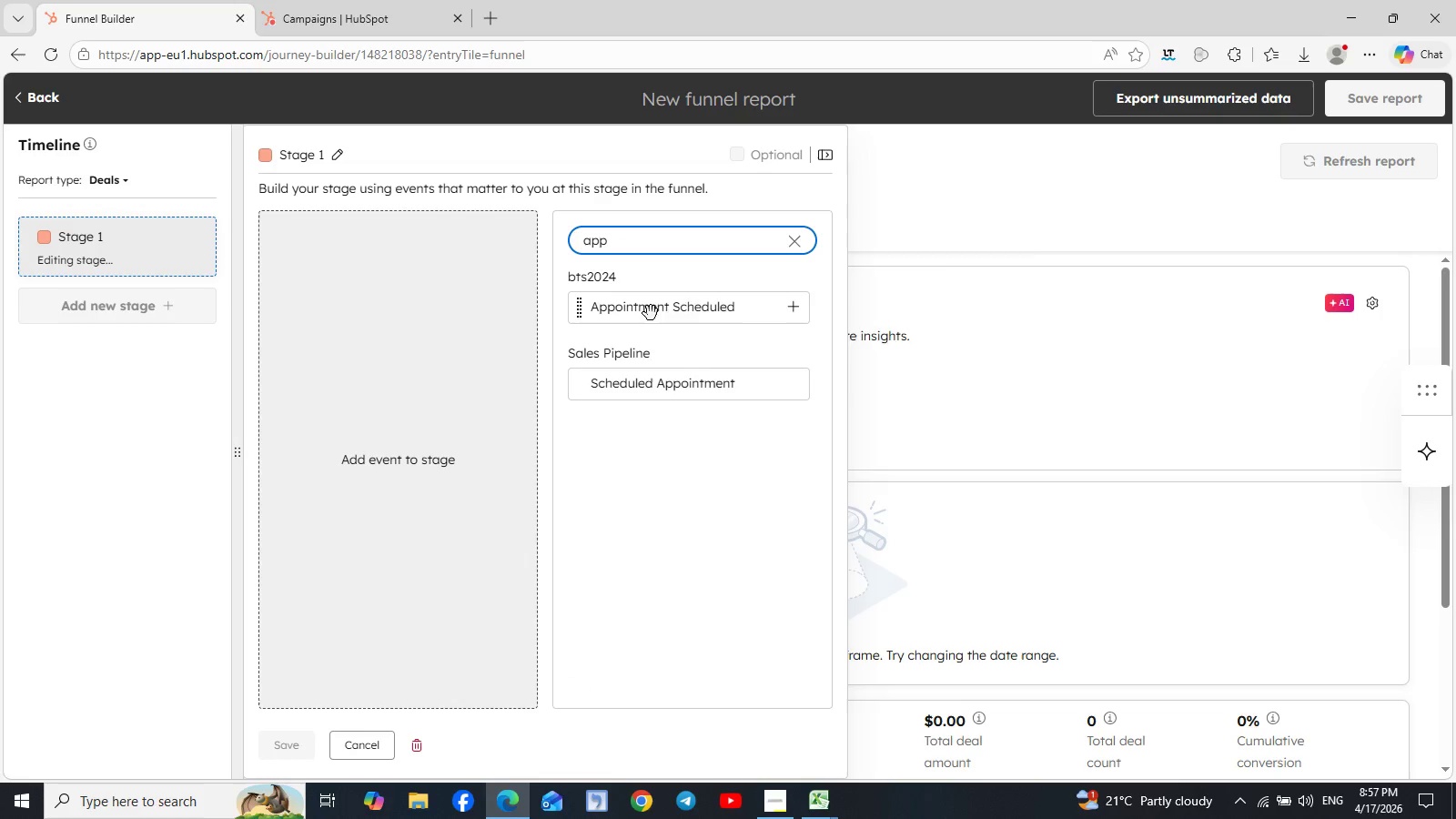 
left_click([789, 317])
 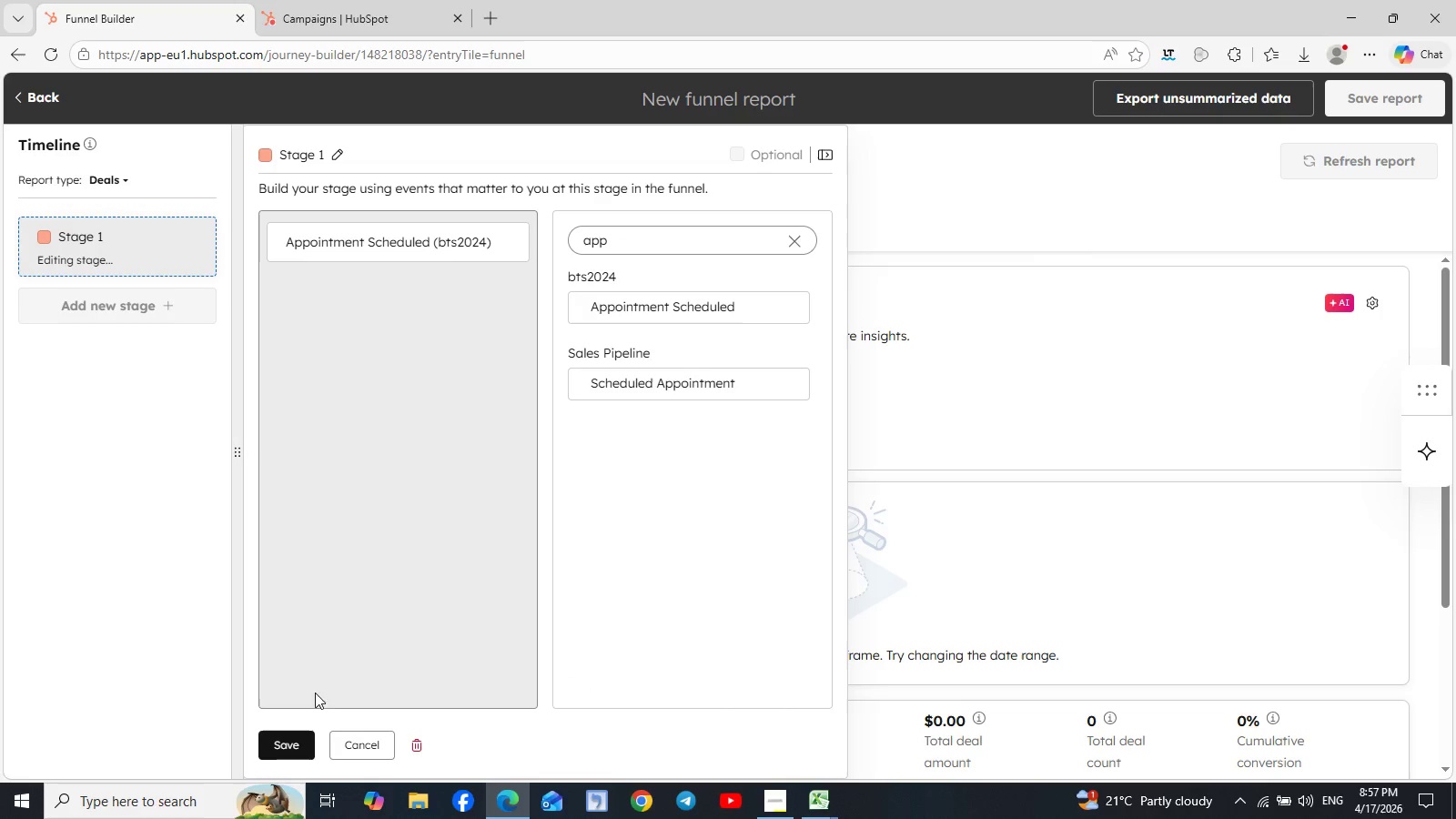 
left_click([284, 753])
 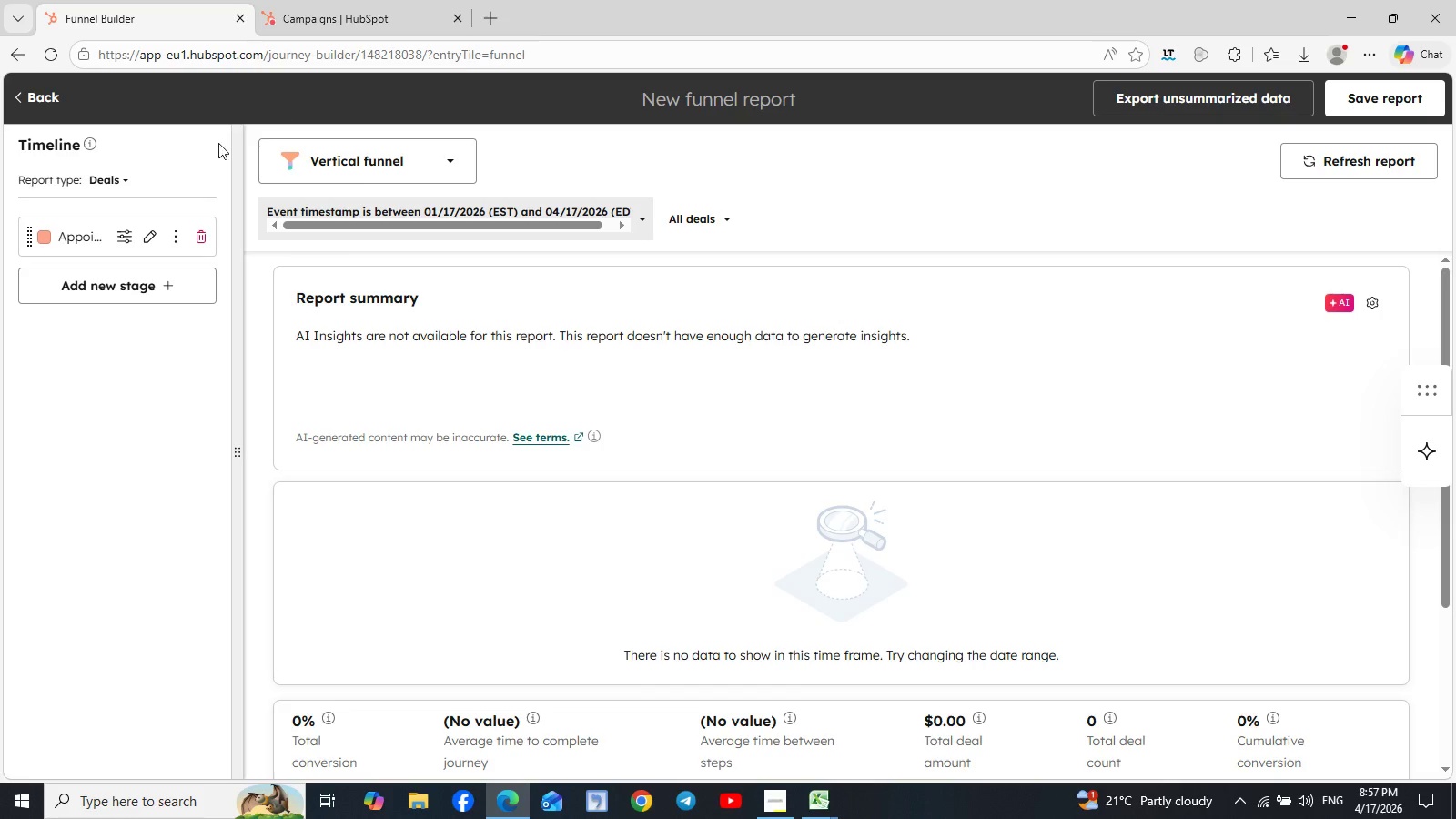 
double_click([177, 294])
 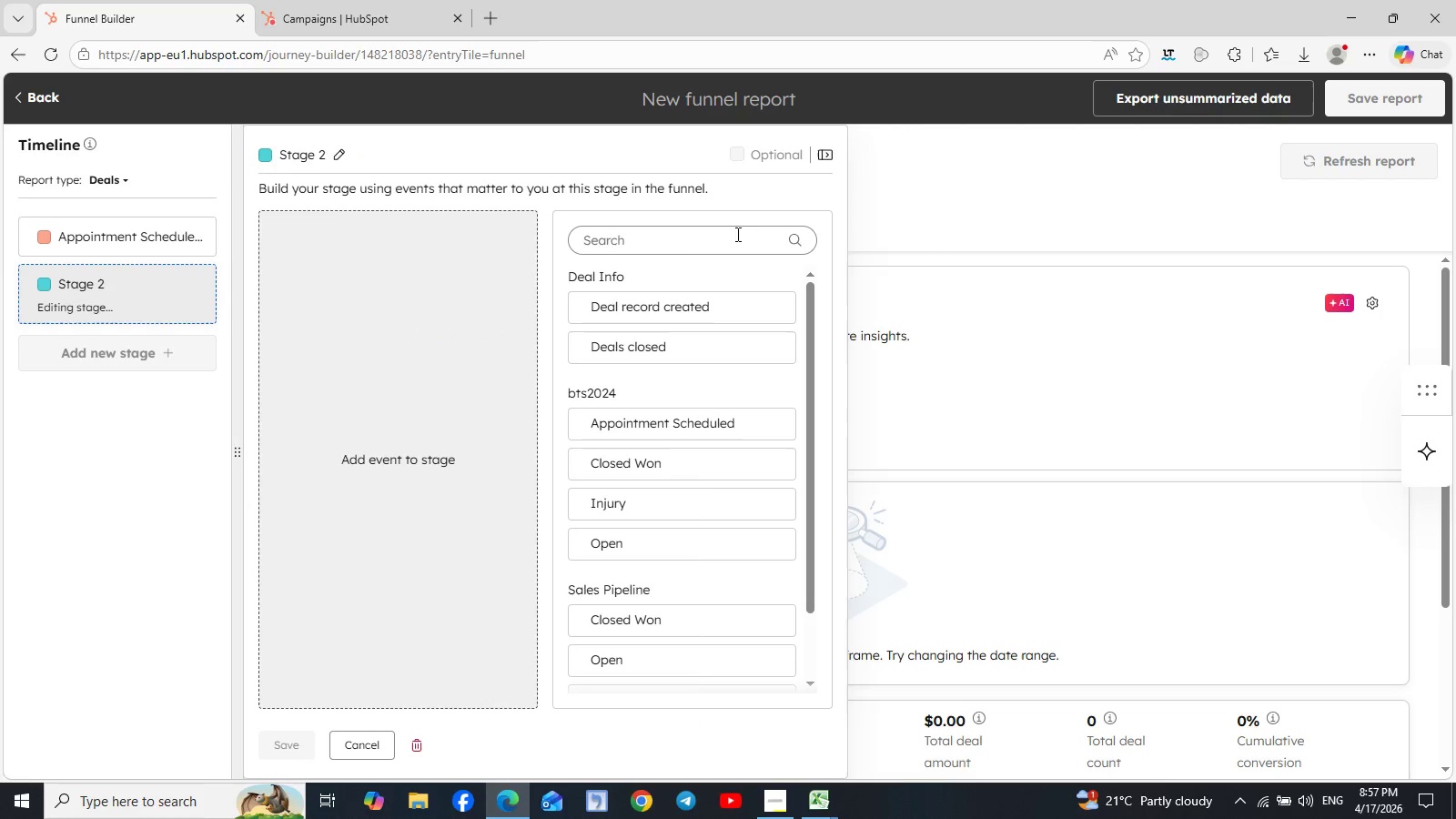 
left_click([677, 241])
 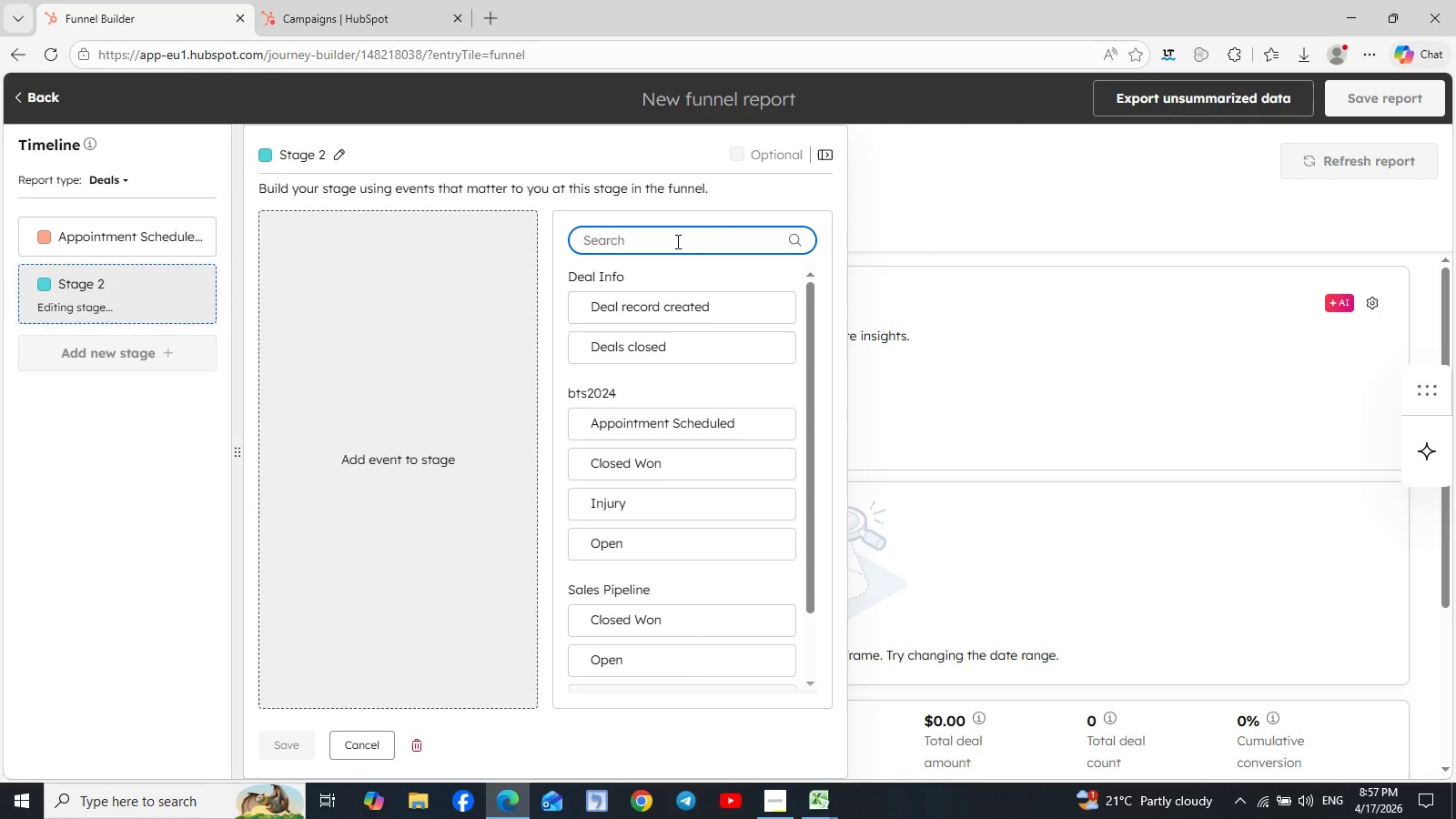 
type(inju)
 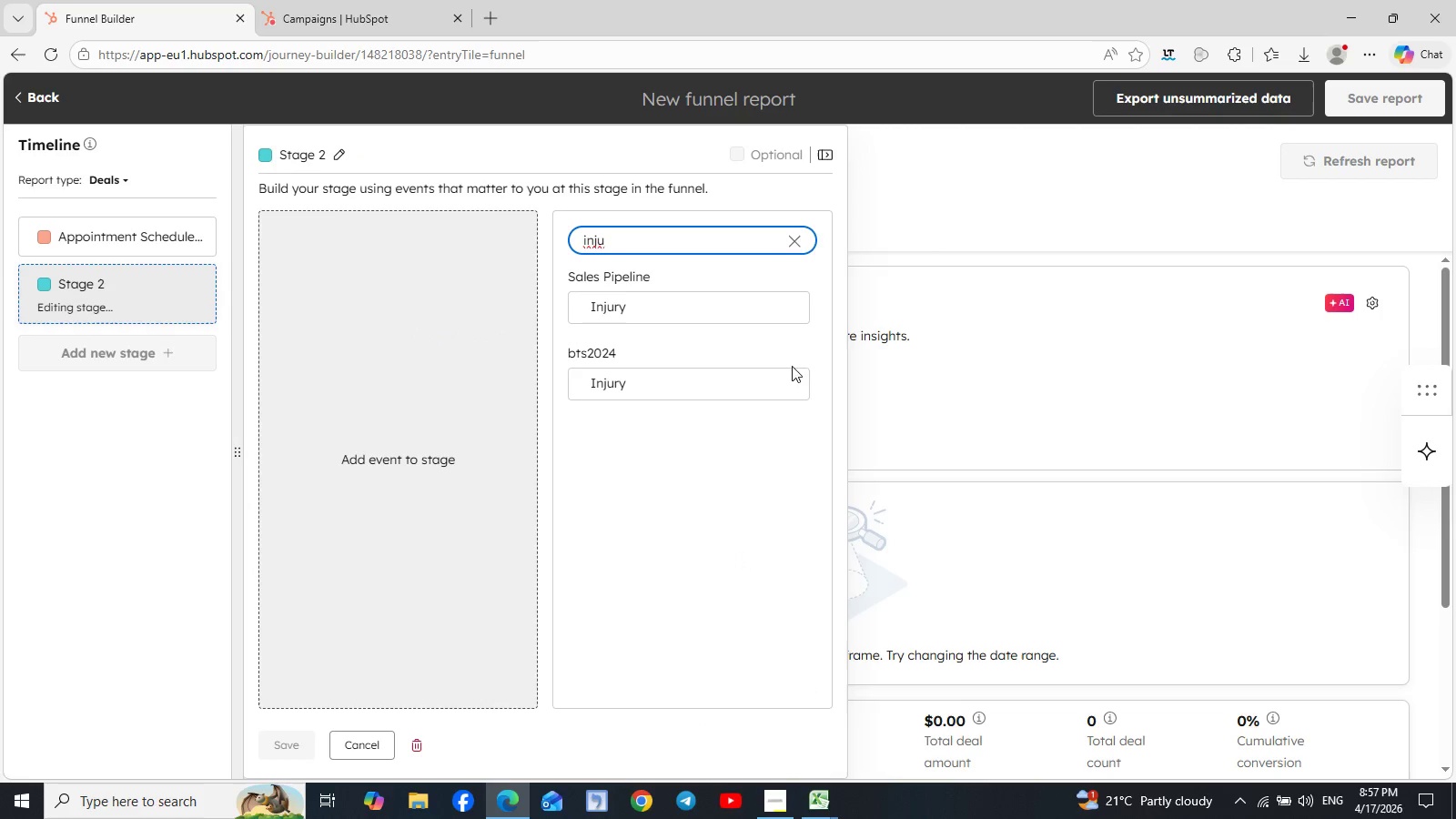 
left_click([791, 382])
 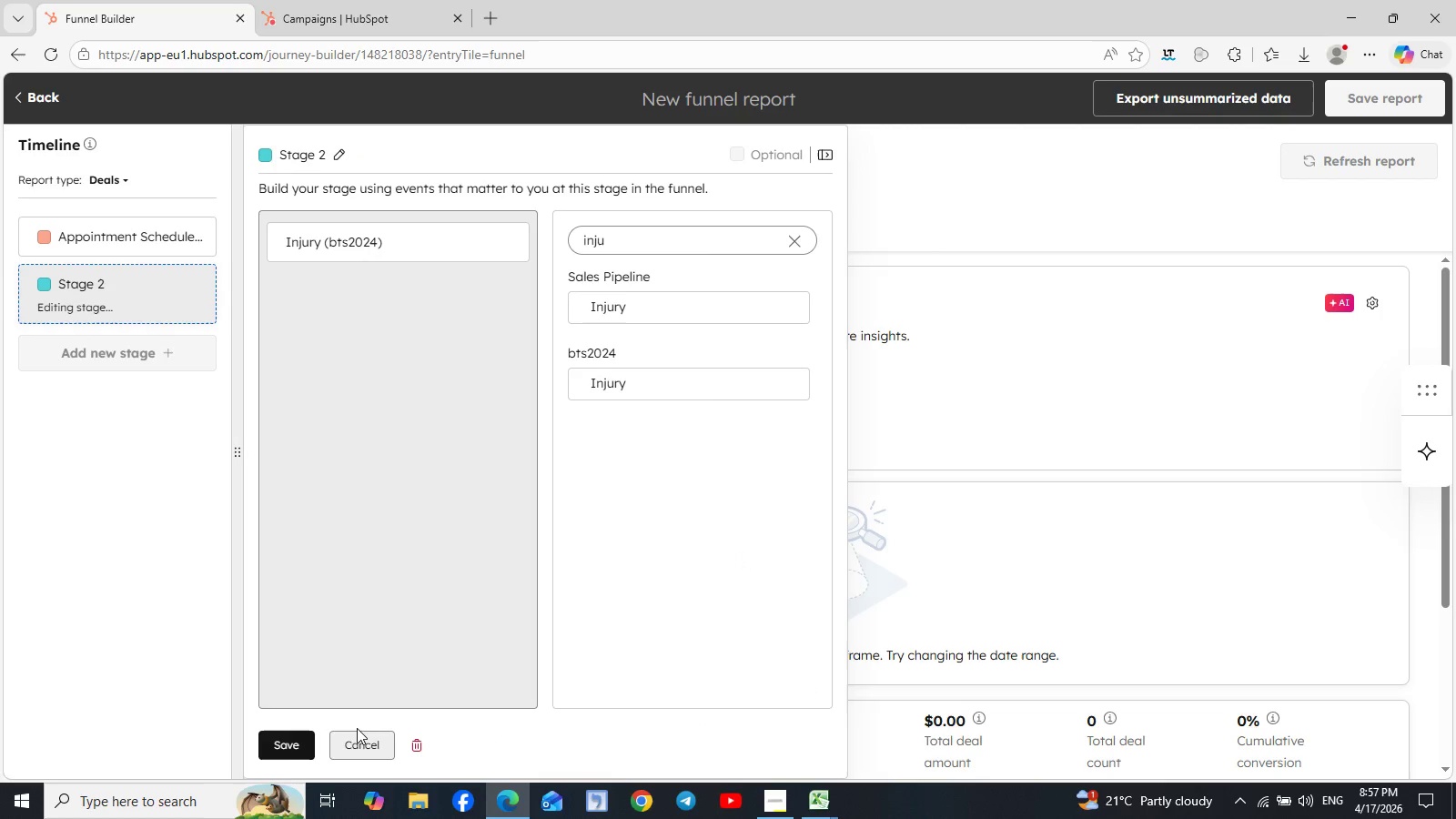 
left_click([291, 747])
 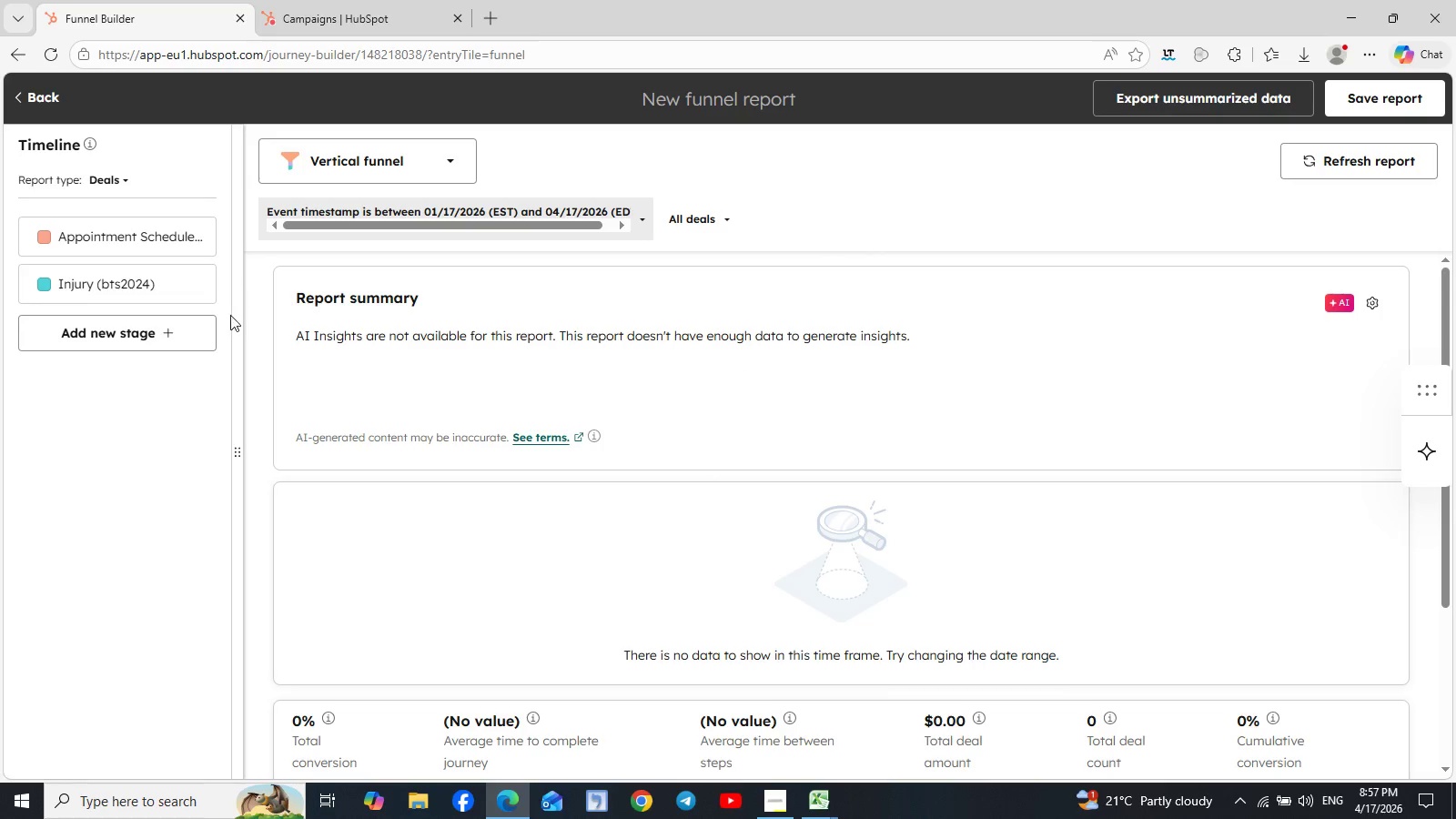 
left_click([157, 325])
 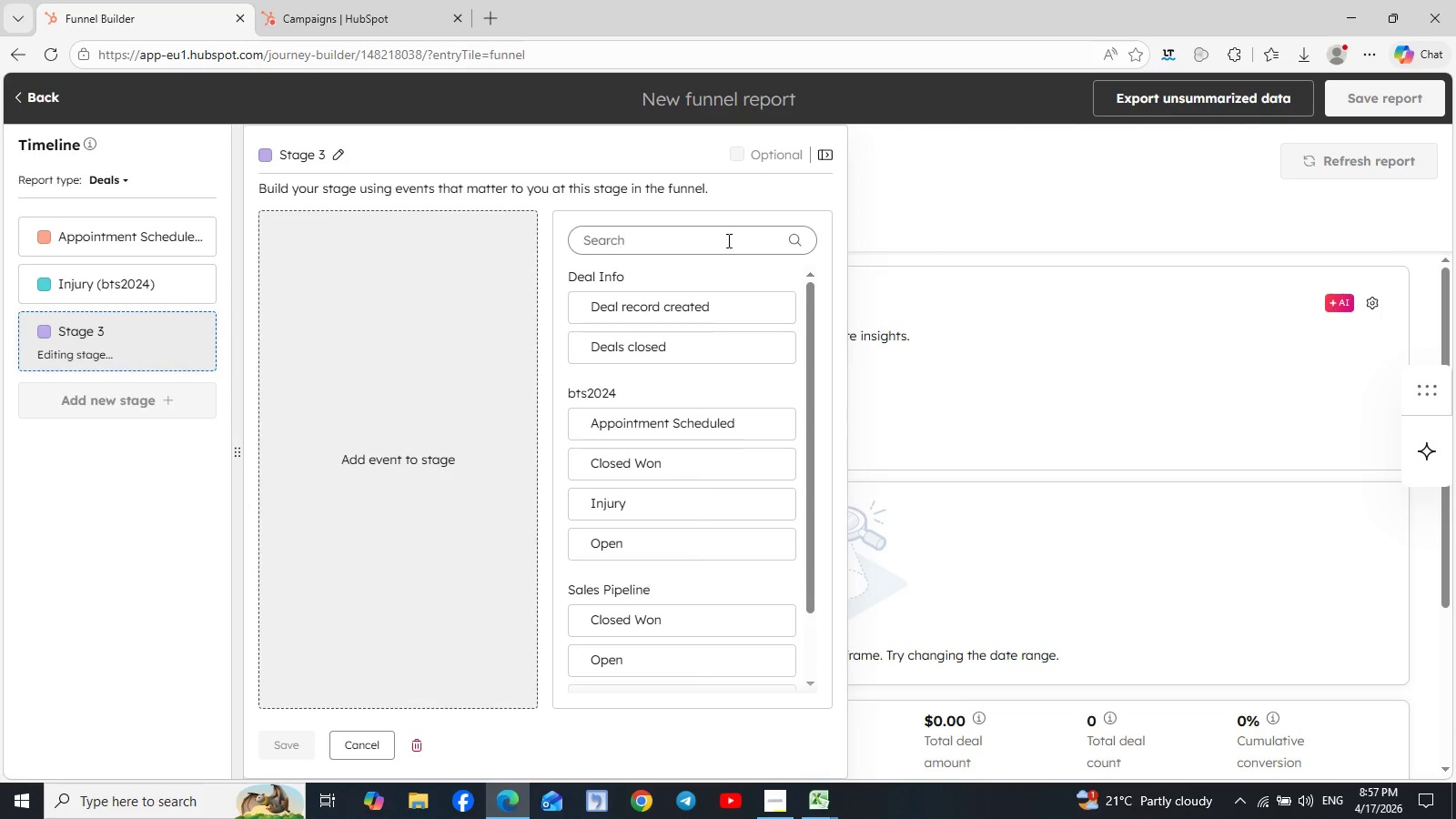 
left_click([677, 238])
 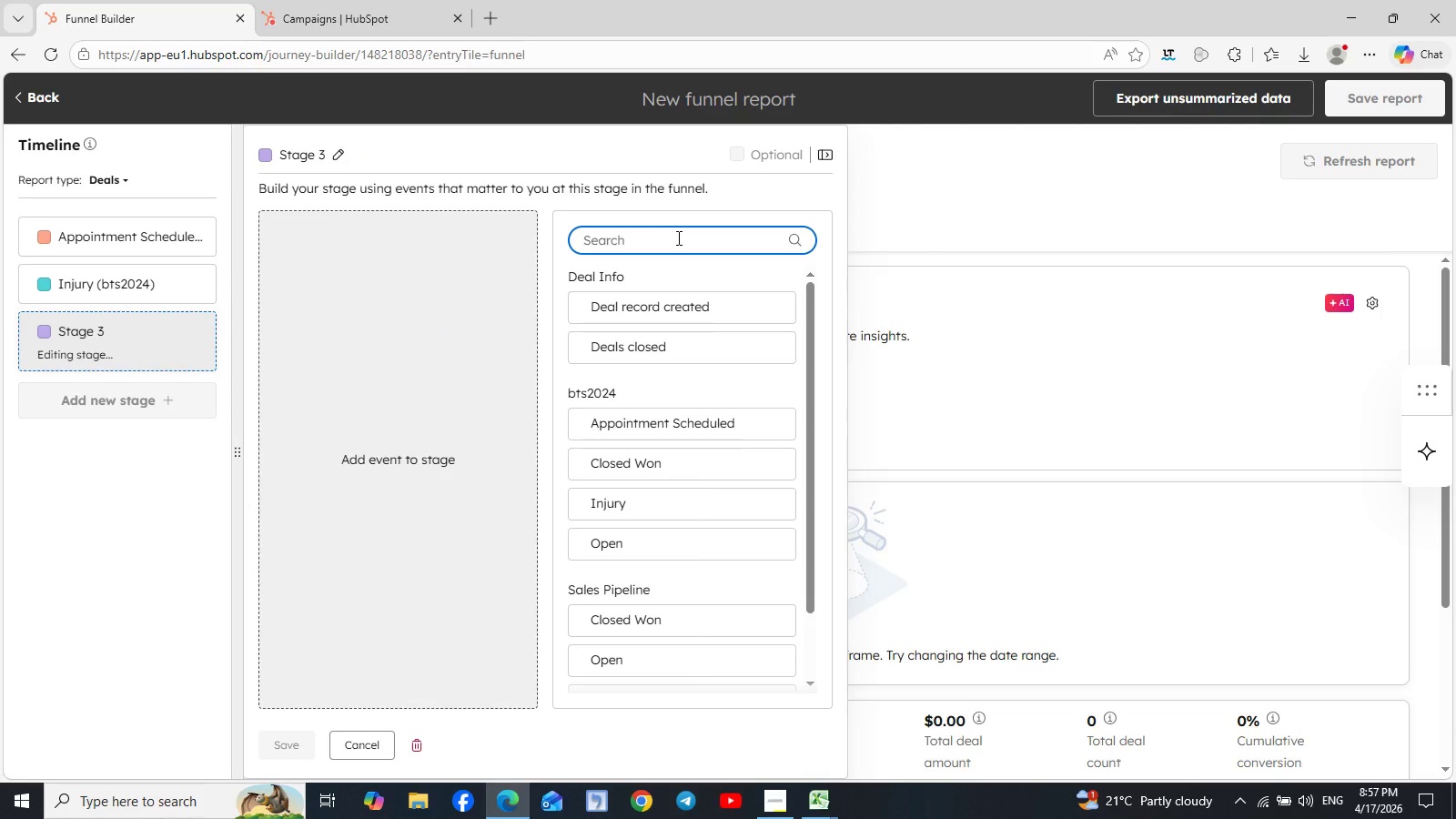 
type(clo)
 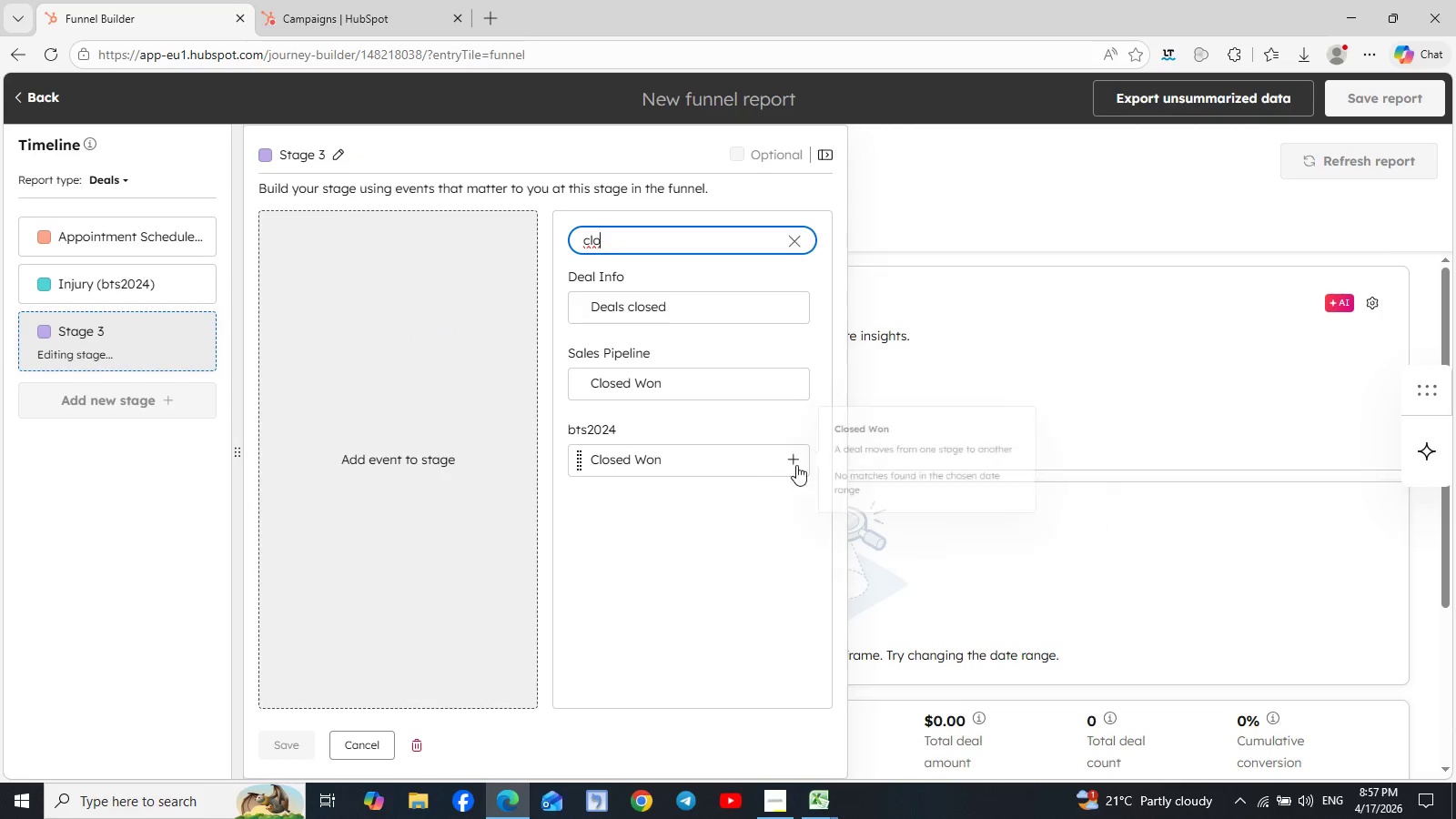 
left_click([804, 460])
 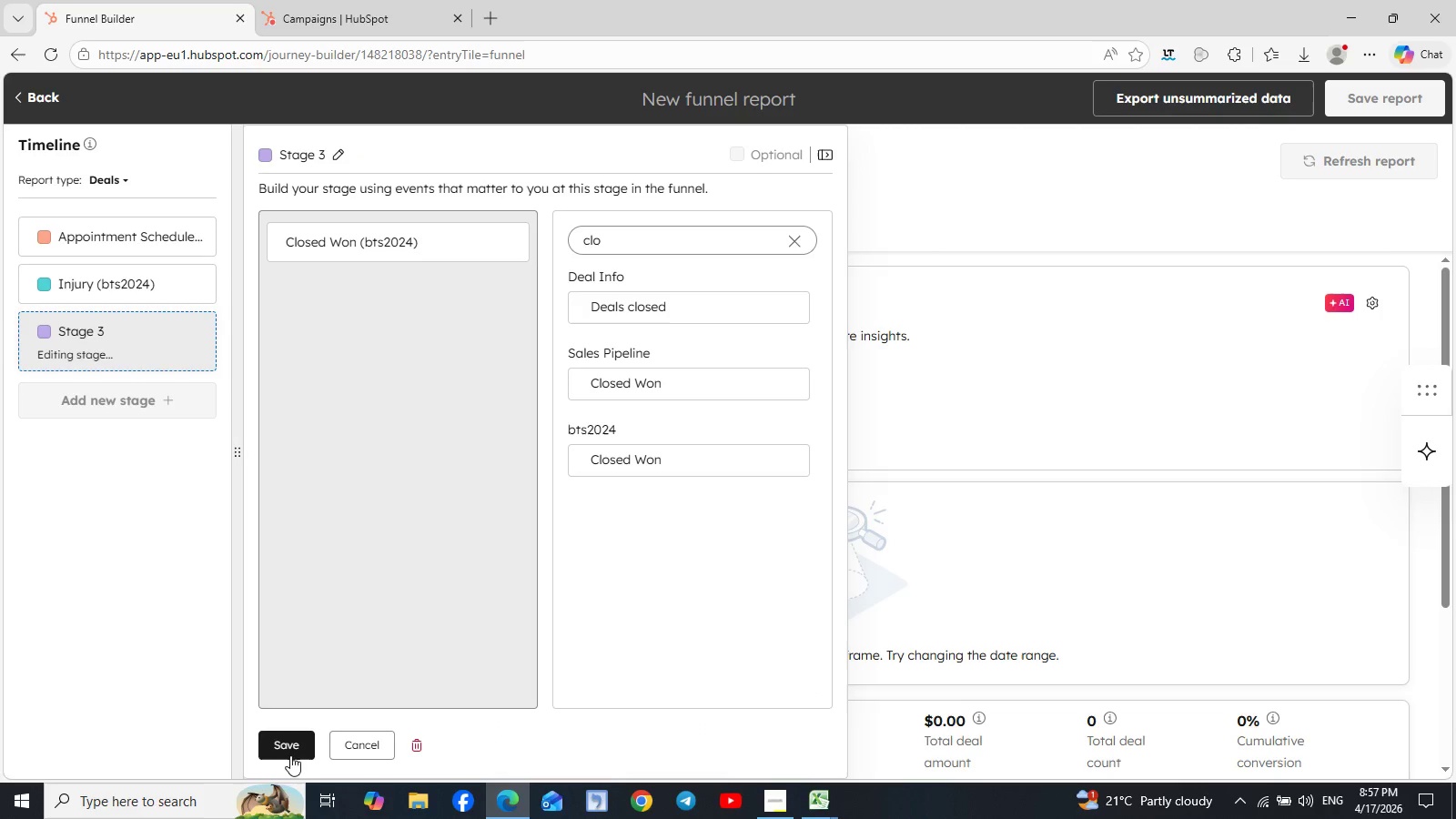 
left_click([290, 737])
 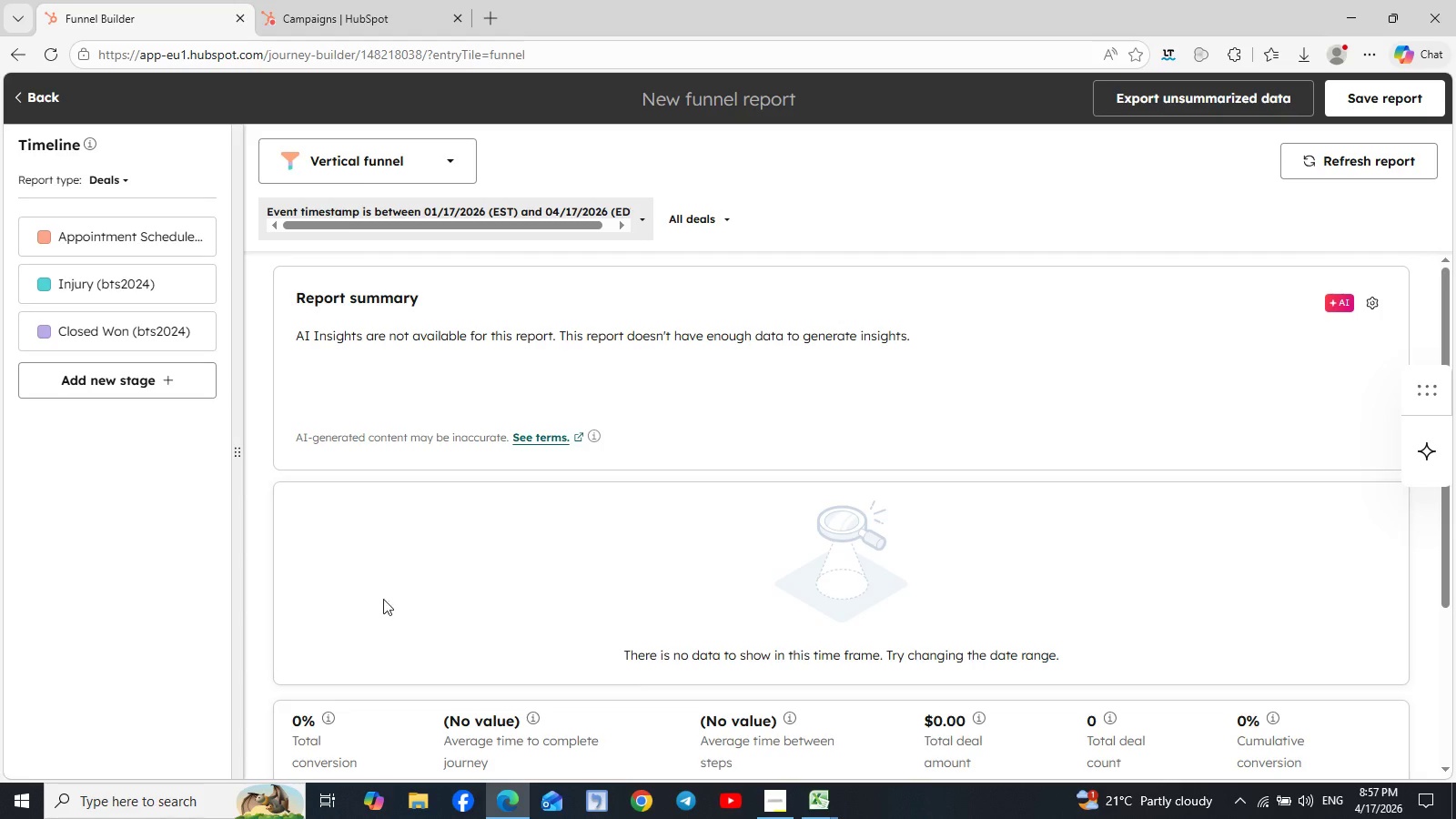 
wait(5.01)
 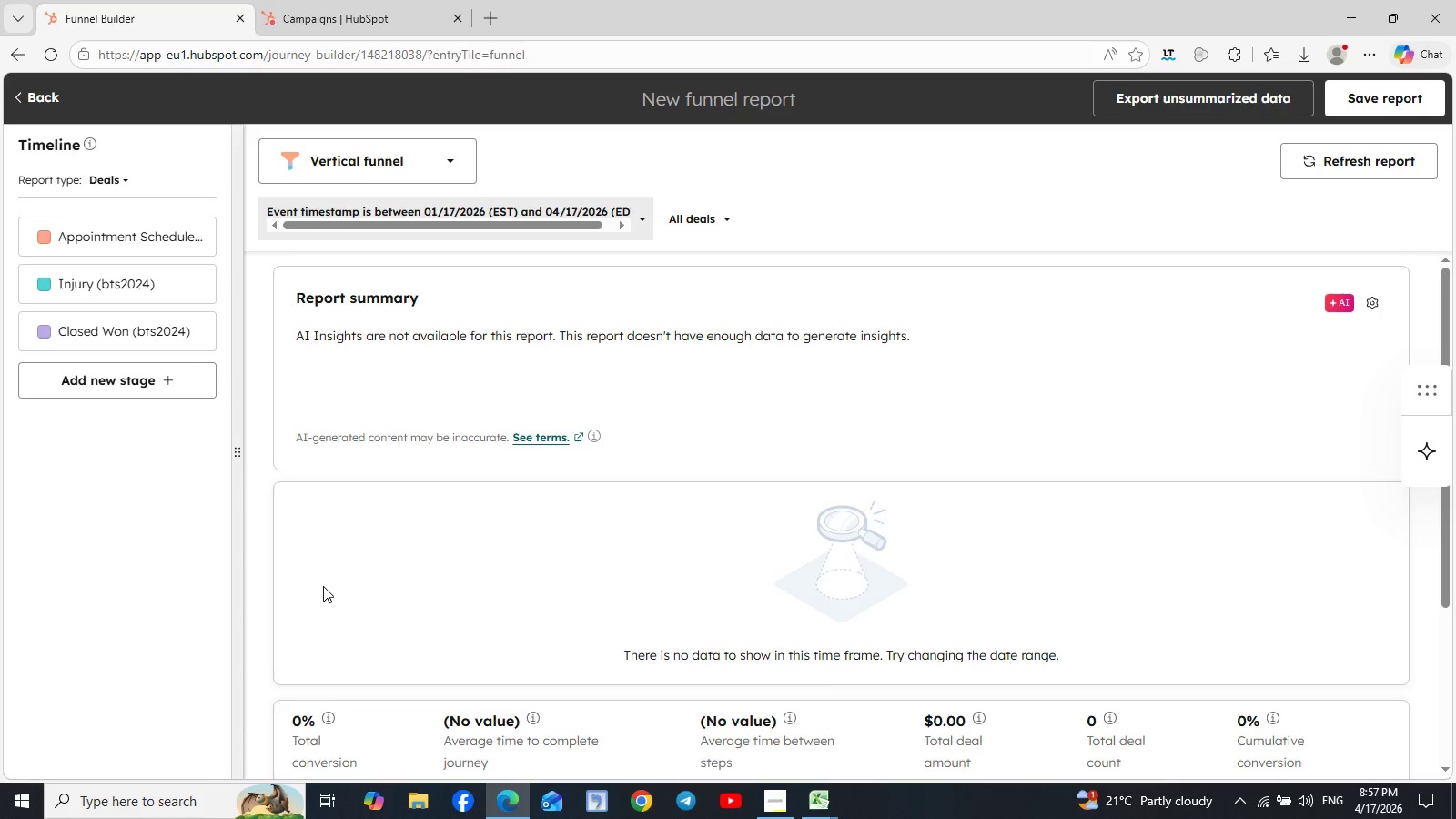 
mouse_move([814, 802])
 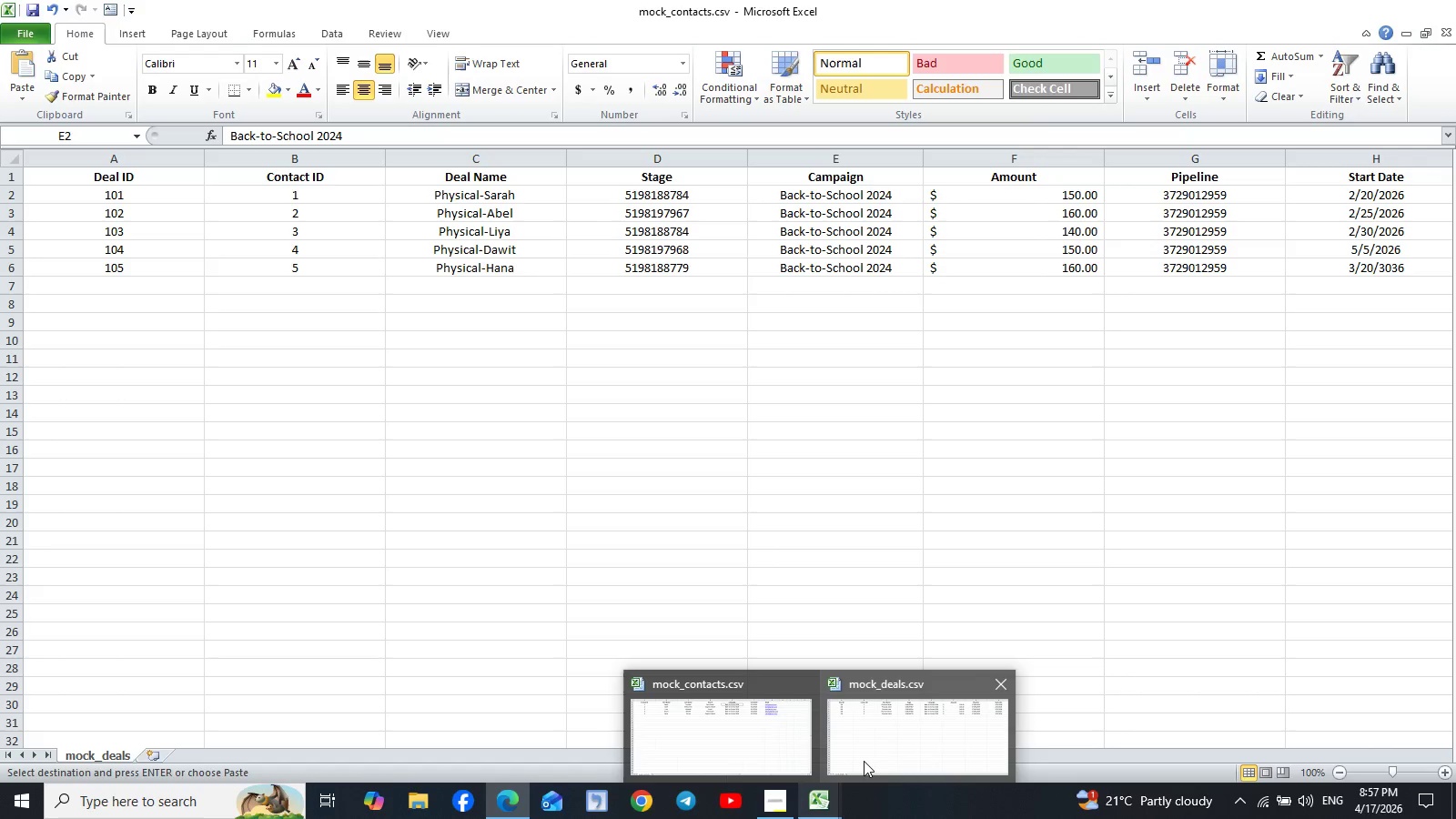 
wait(7.44)
 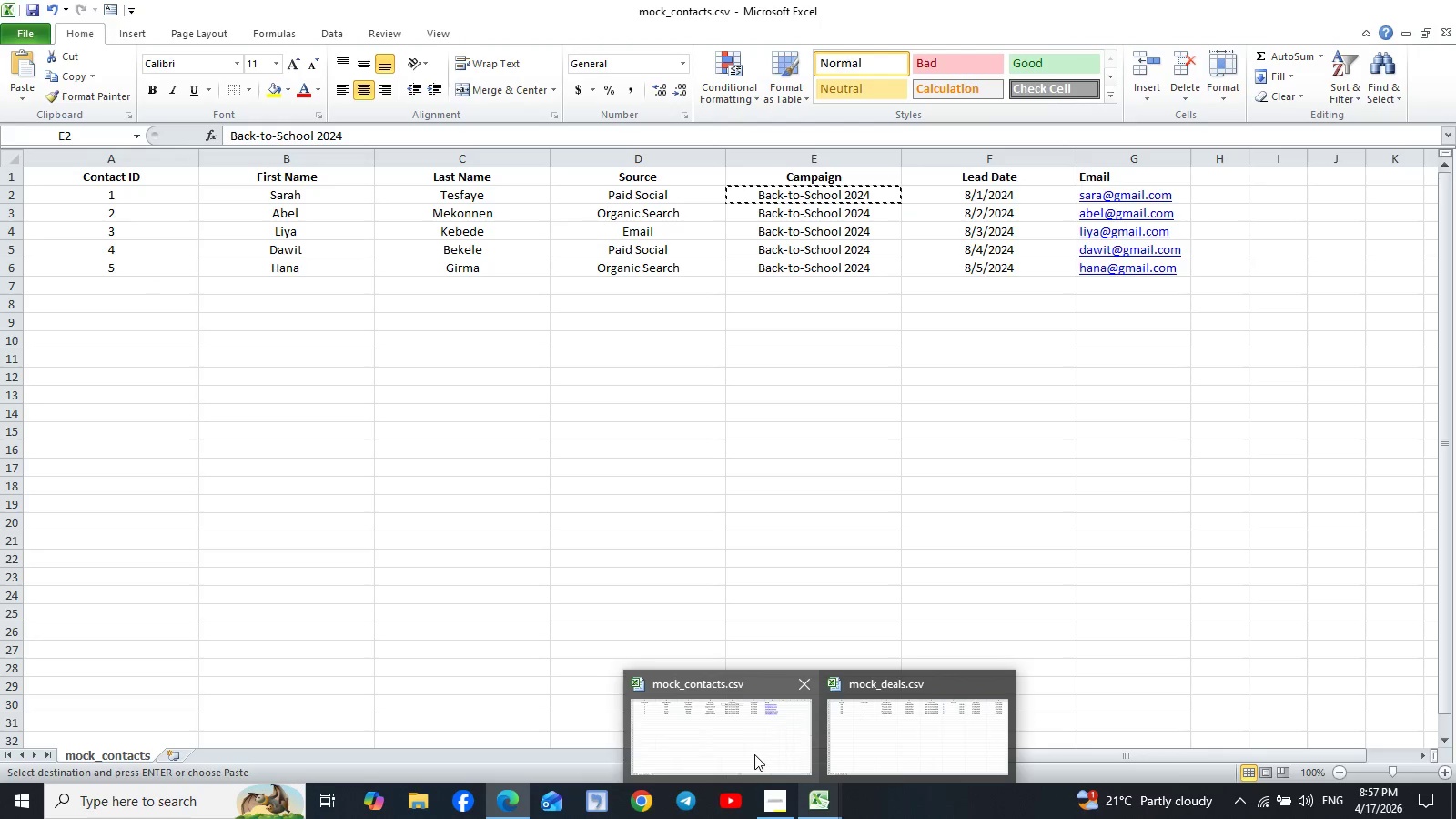 
left_click([136, 380])
 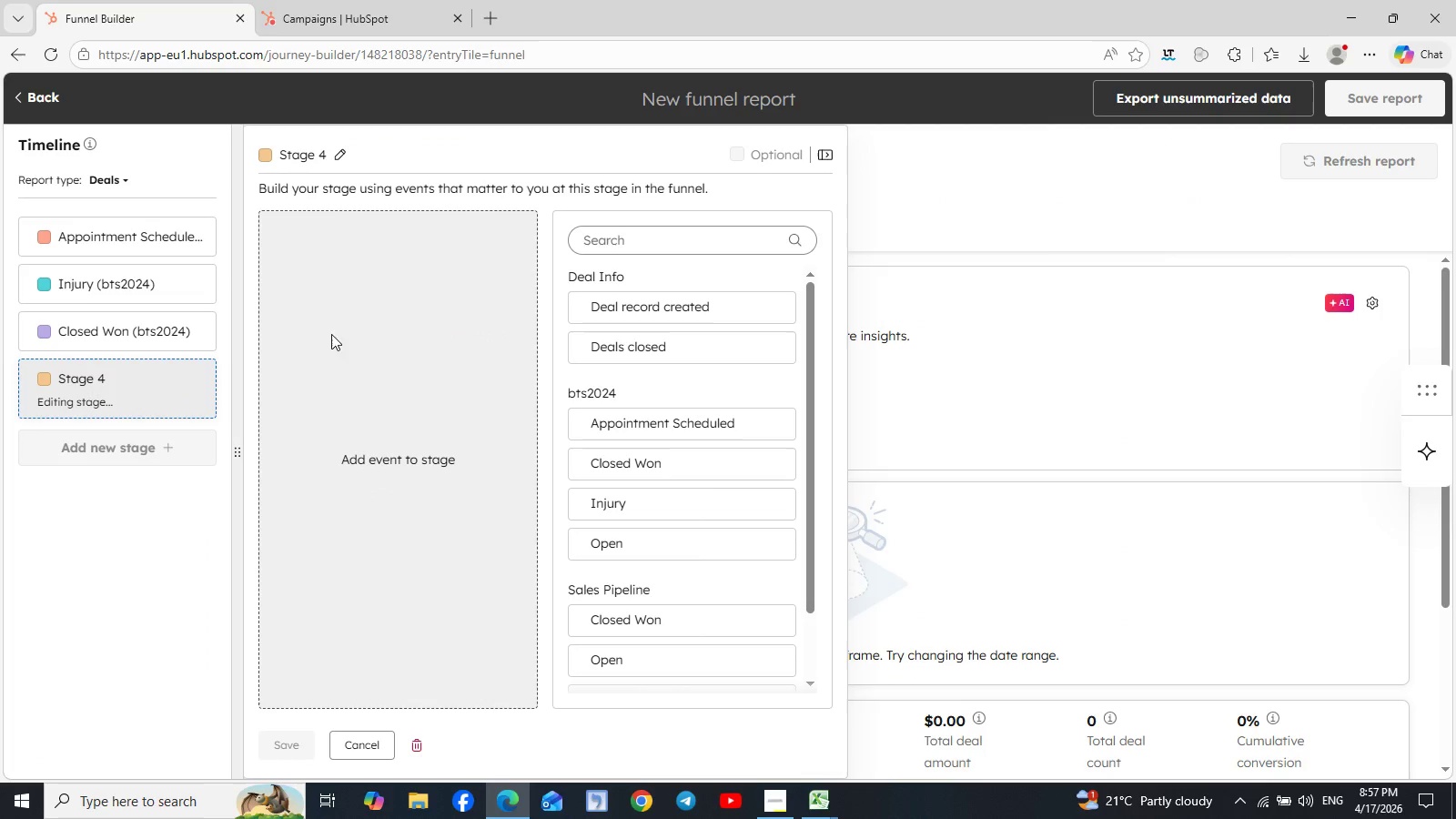 
left_click([620, 241])
 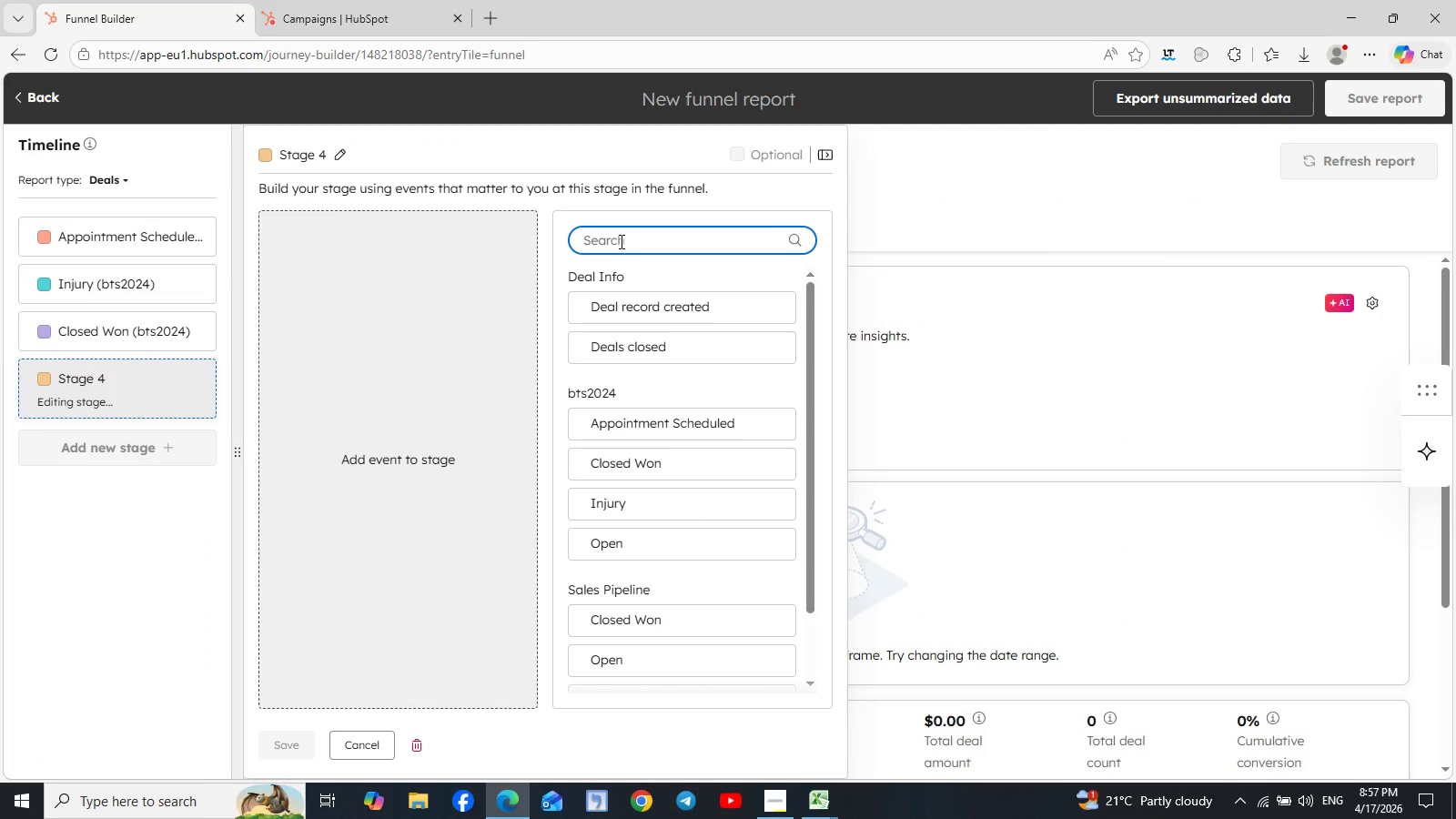 
type(op)
 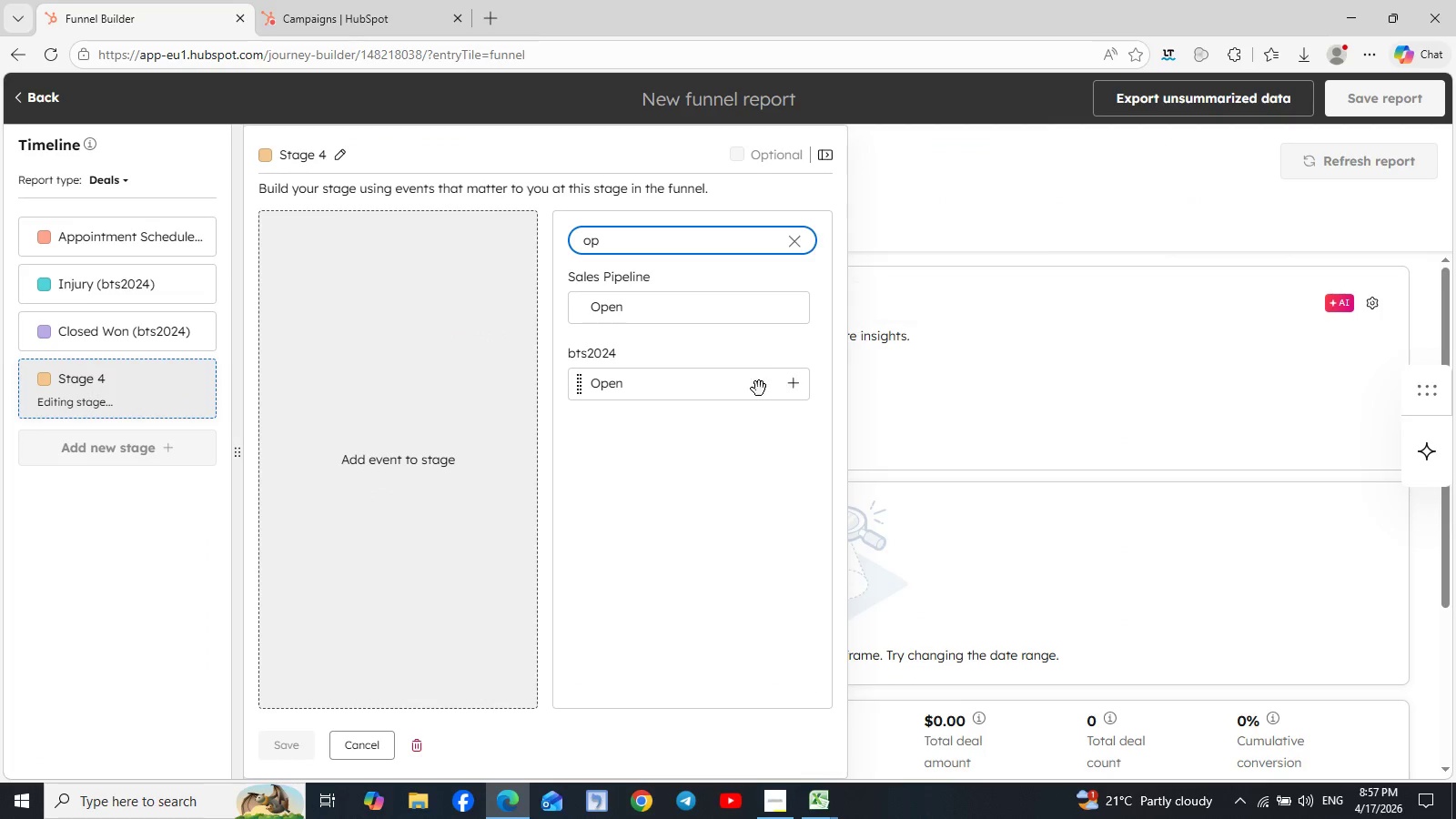 
left_click([787, 385])
 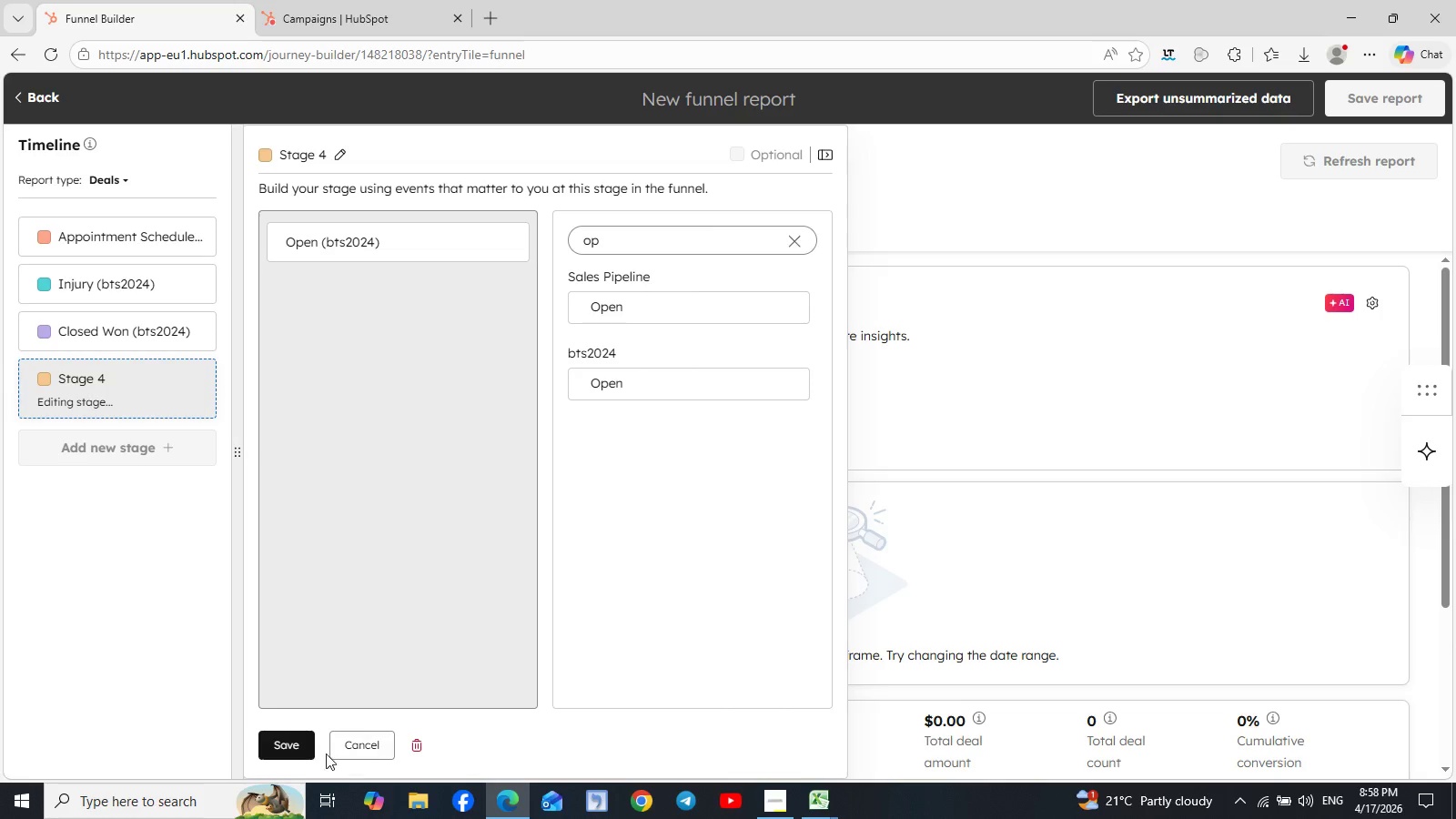 
left_click([300, 739])
 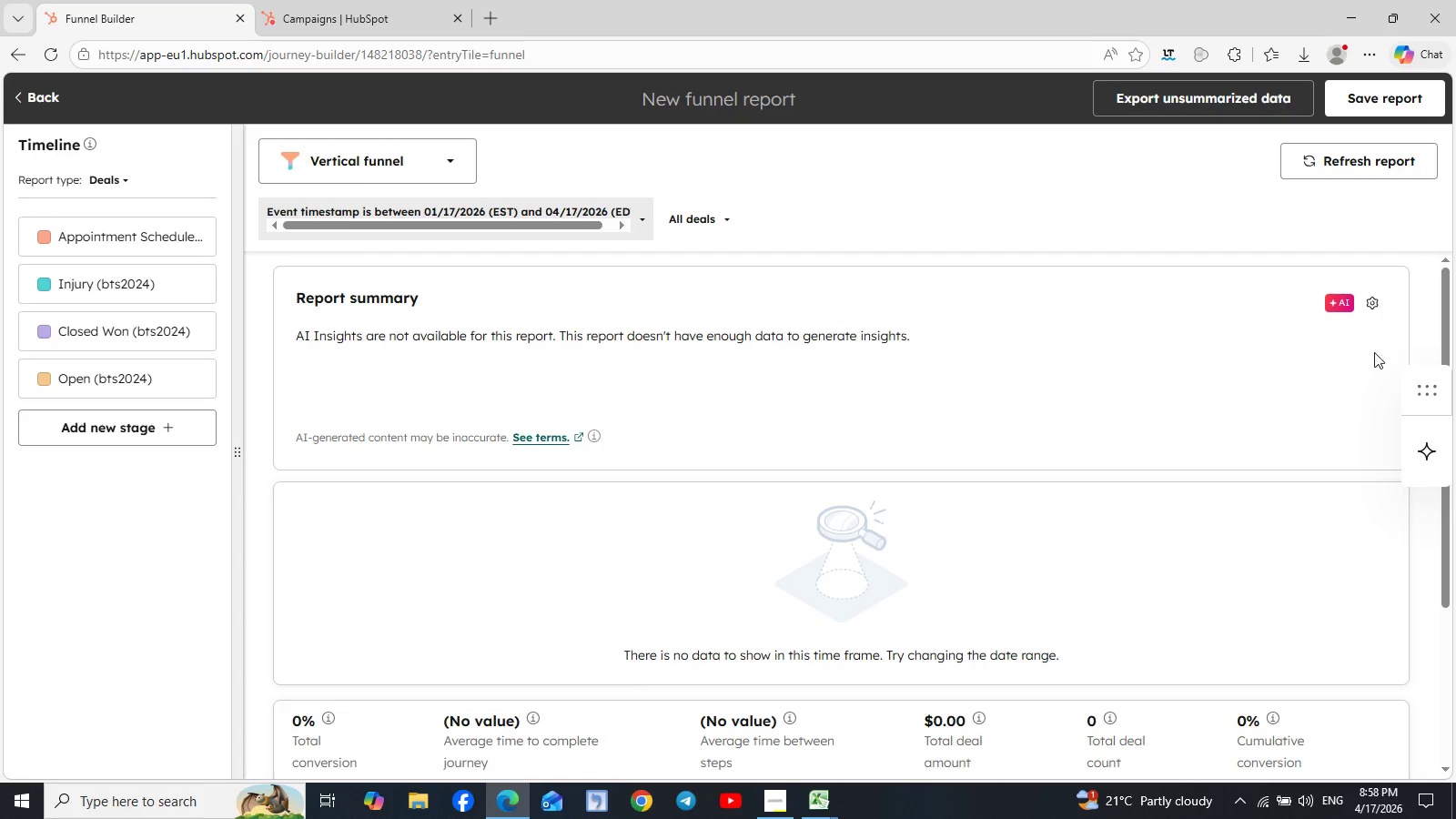 
wait(21.19)
 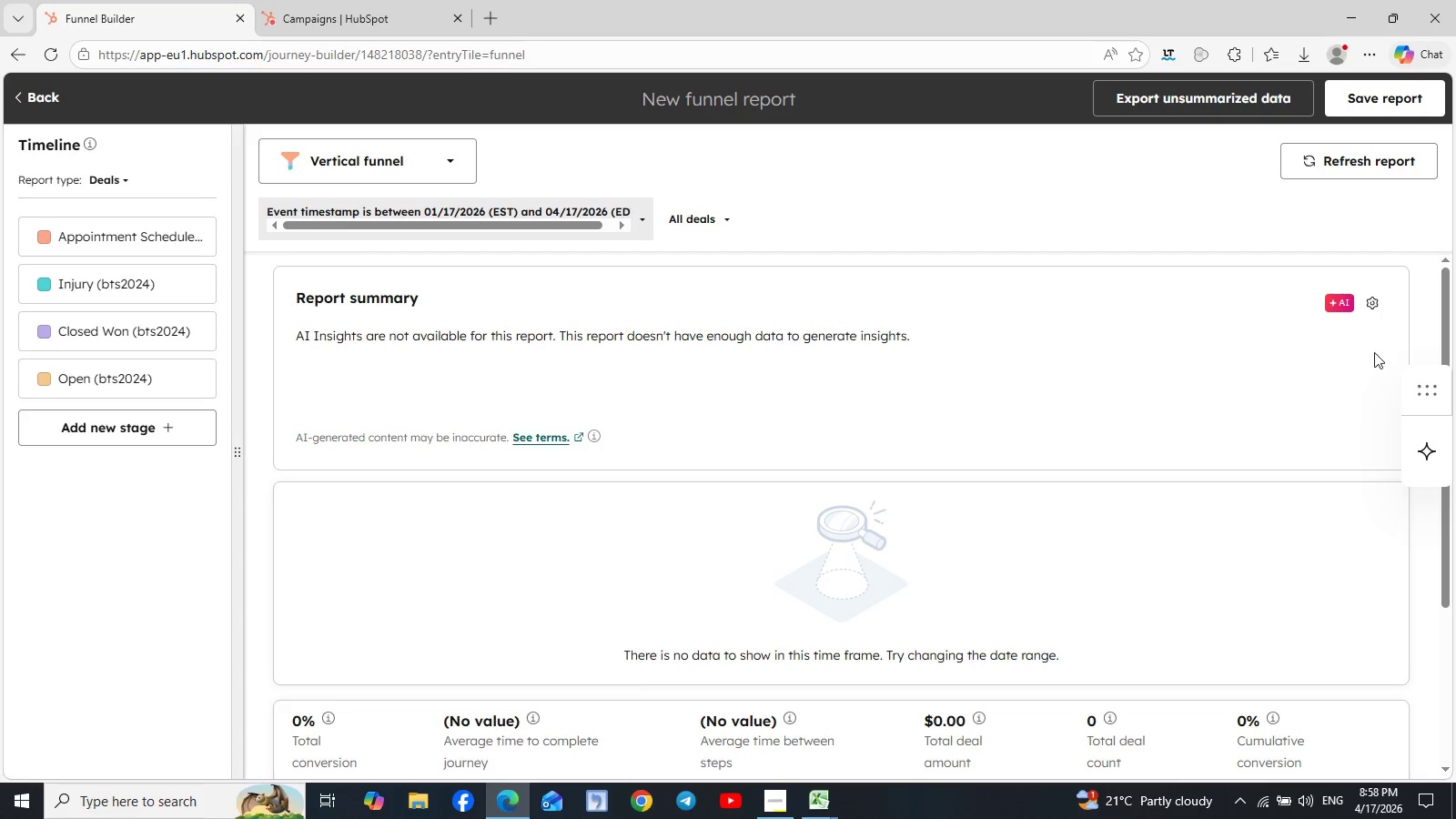 
left_click([460, 164])
 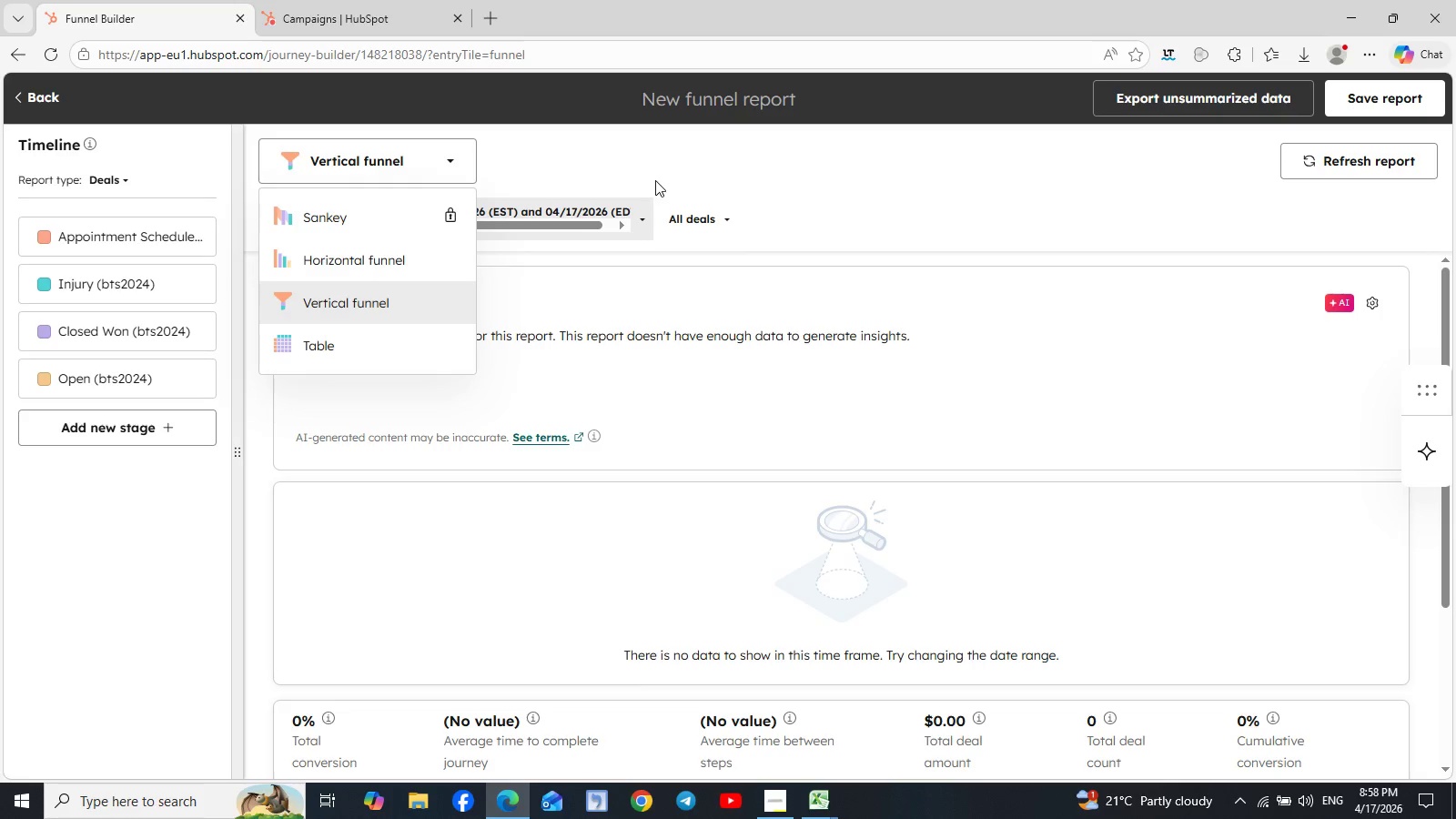 
left_click([783, 174])
 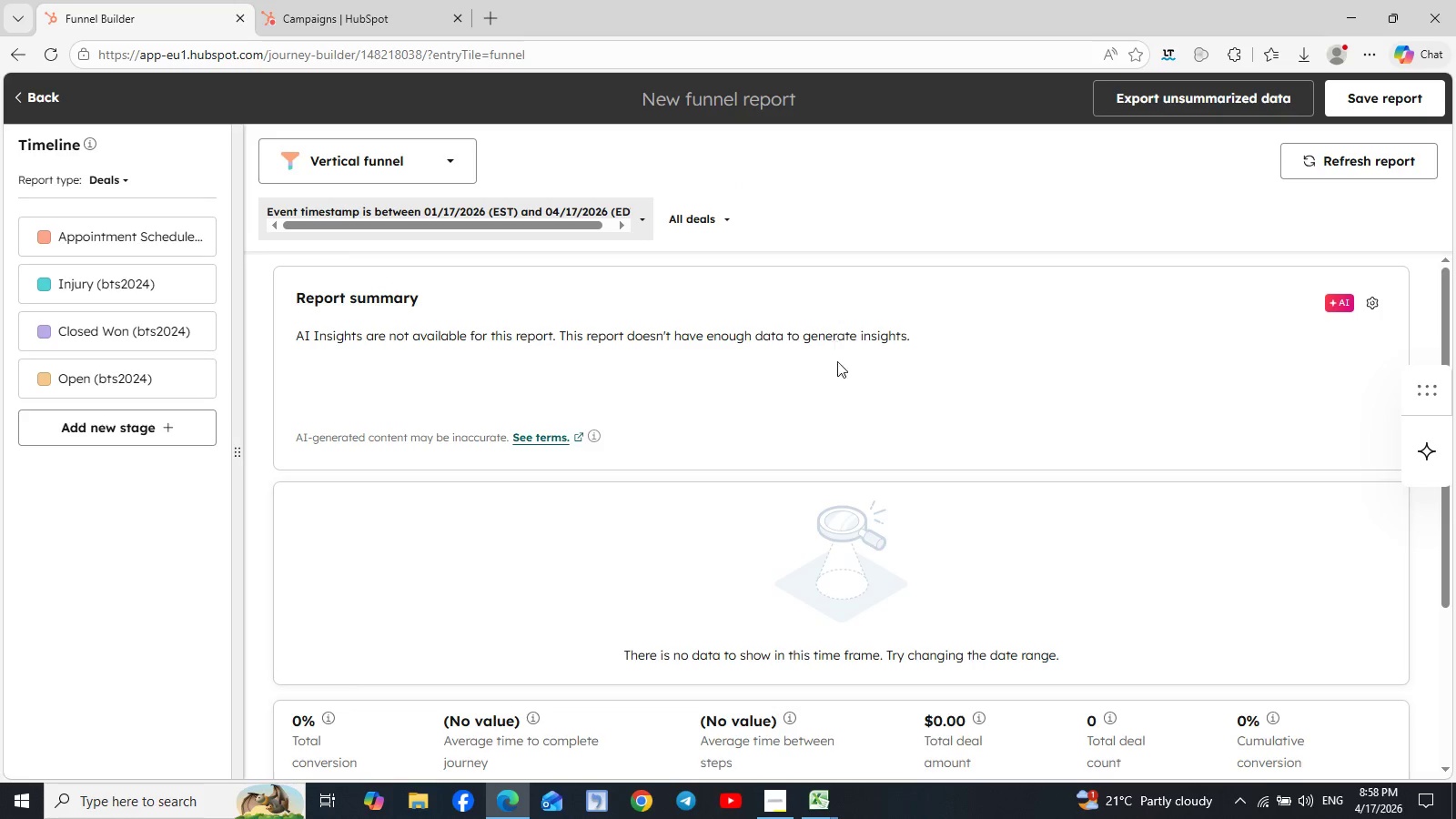 
scroll: coordinate [840, 378], scroll_direction: down, amount: 4.0
 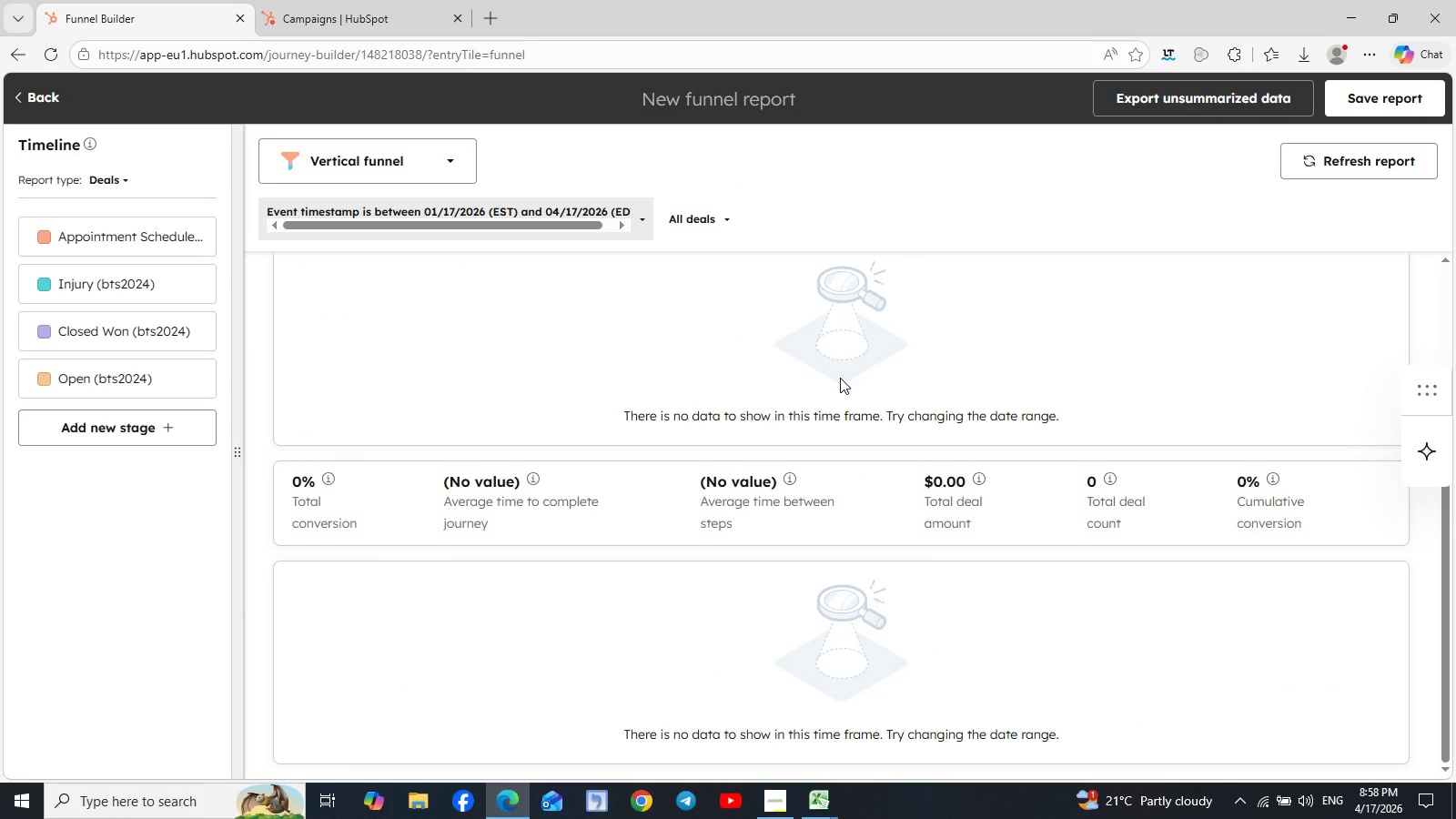 
scroll: coordinate [840, 378], scroll_direction: up, amount: 1.0
 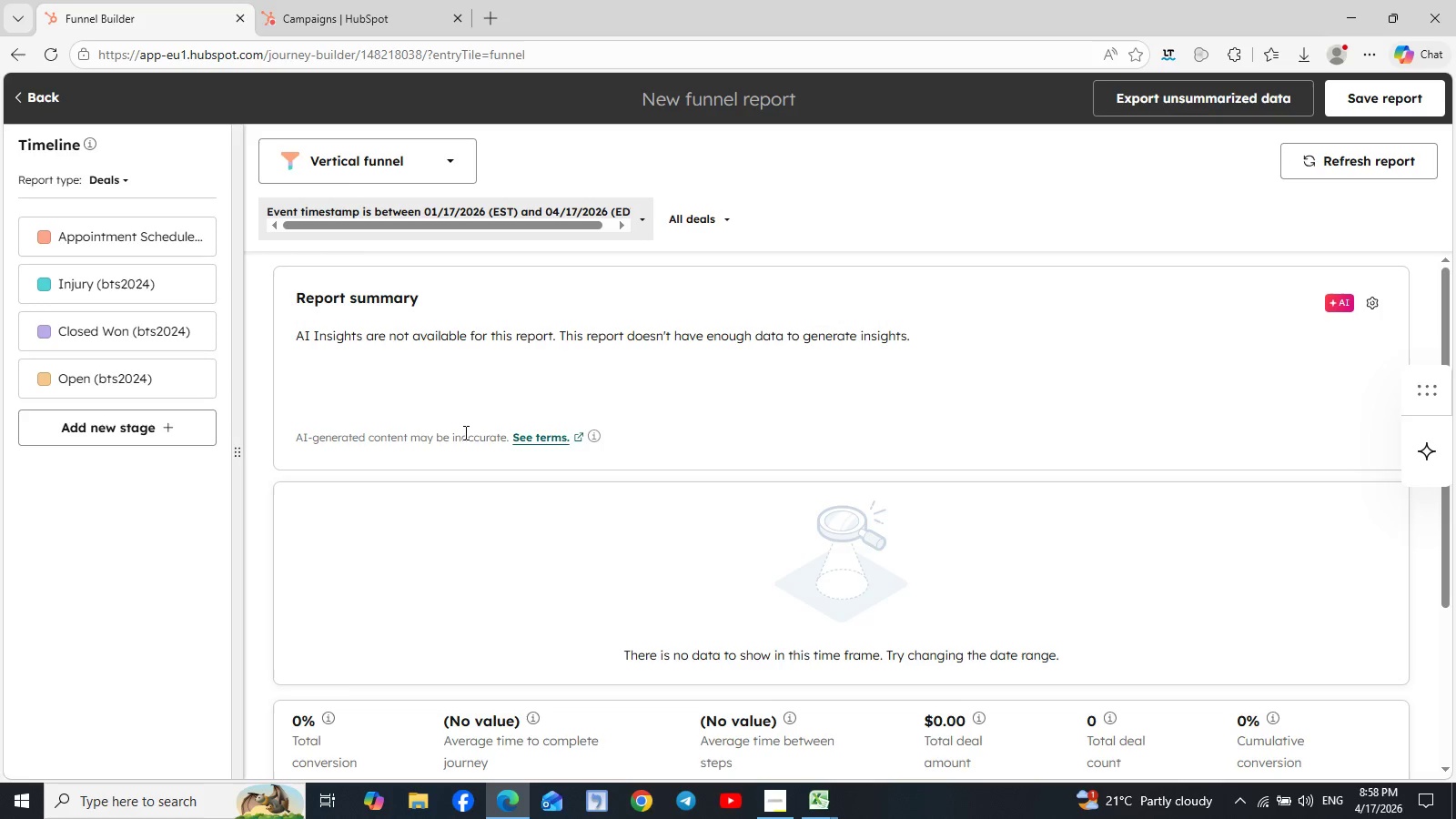 
wait(14.73)
 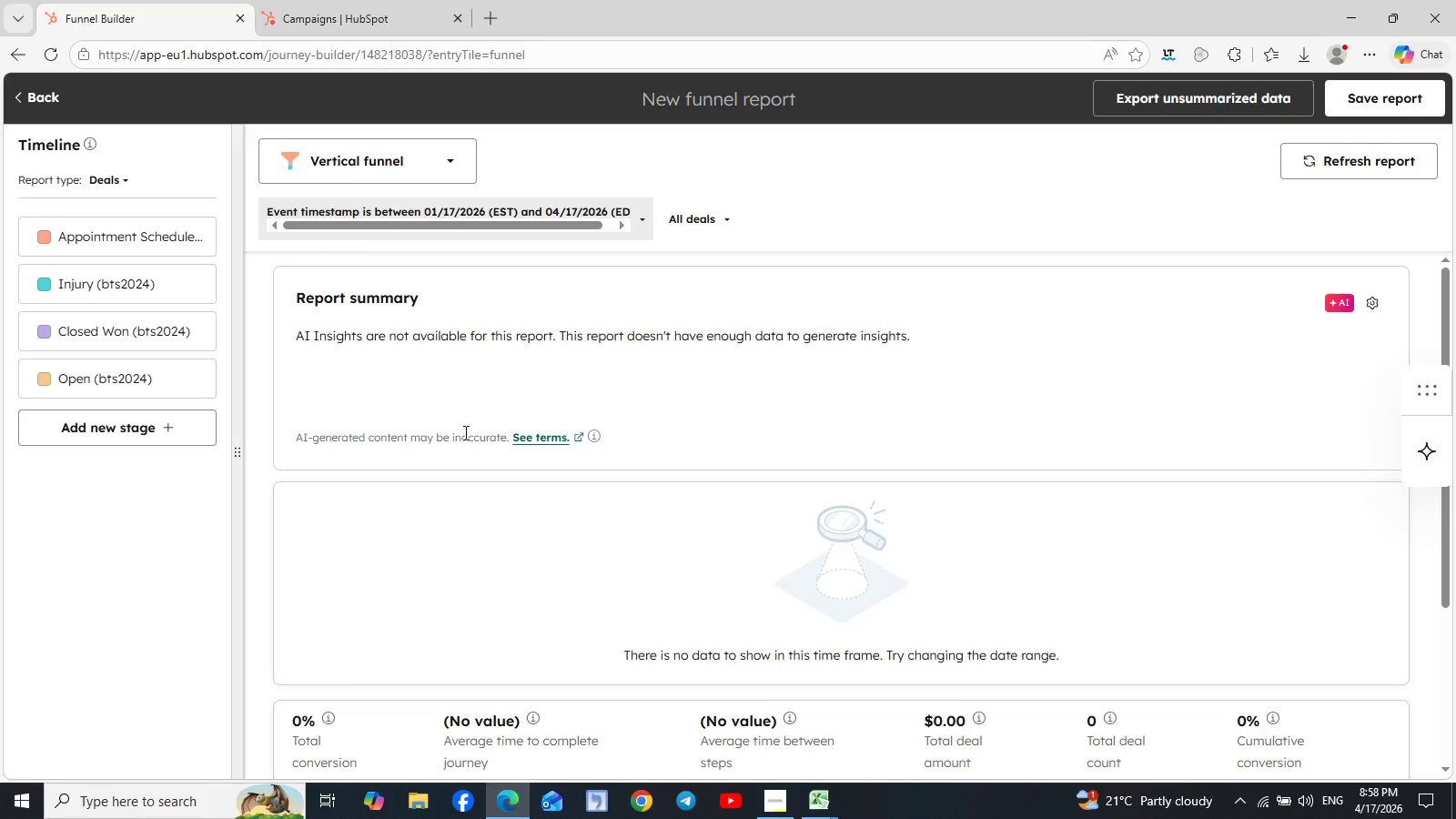 
left_click([726, 217])
 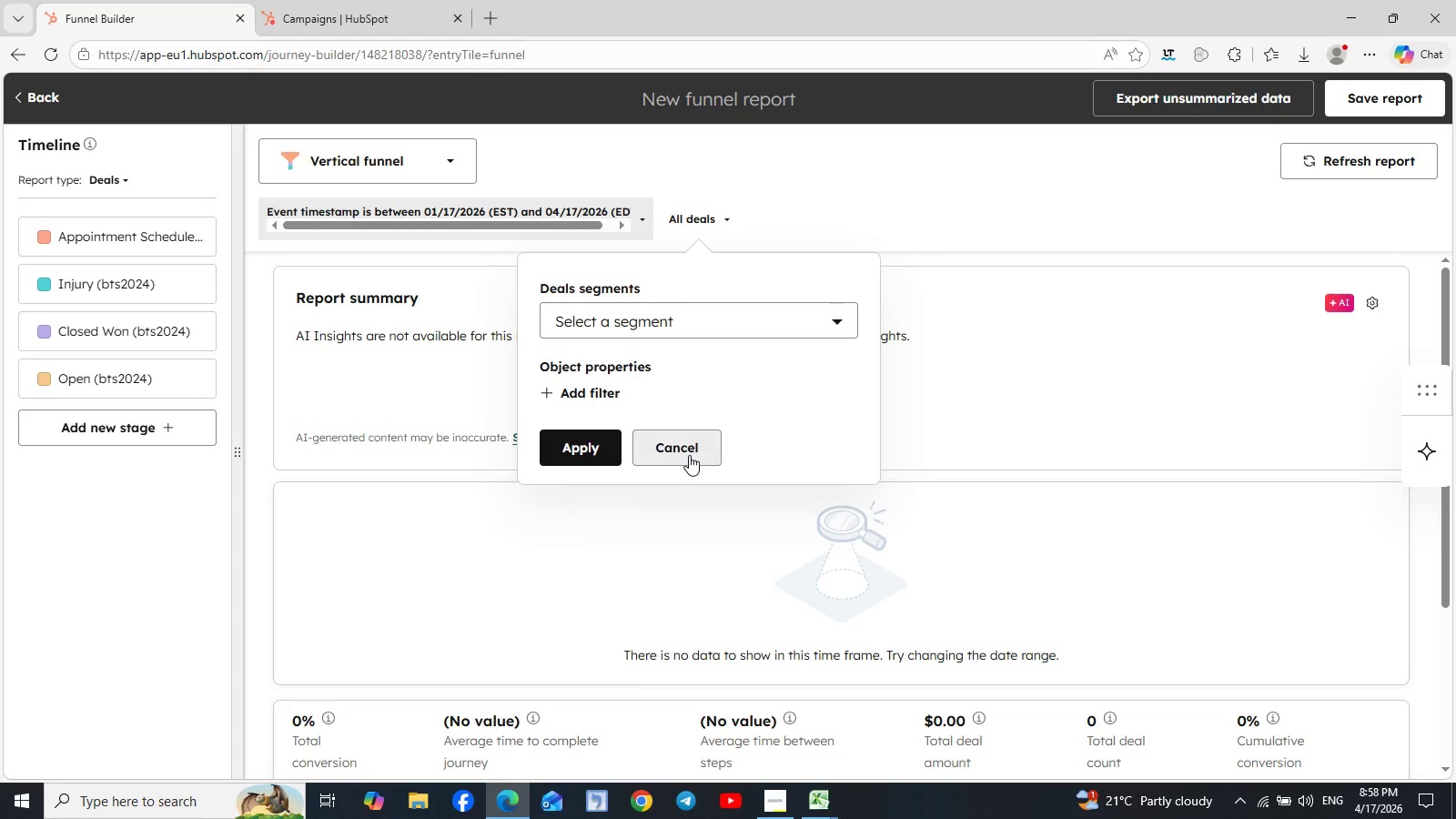 
left_click([588, 394])
 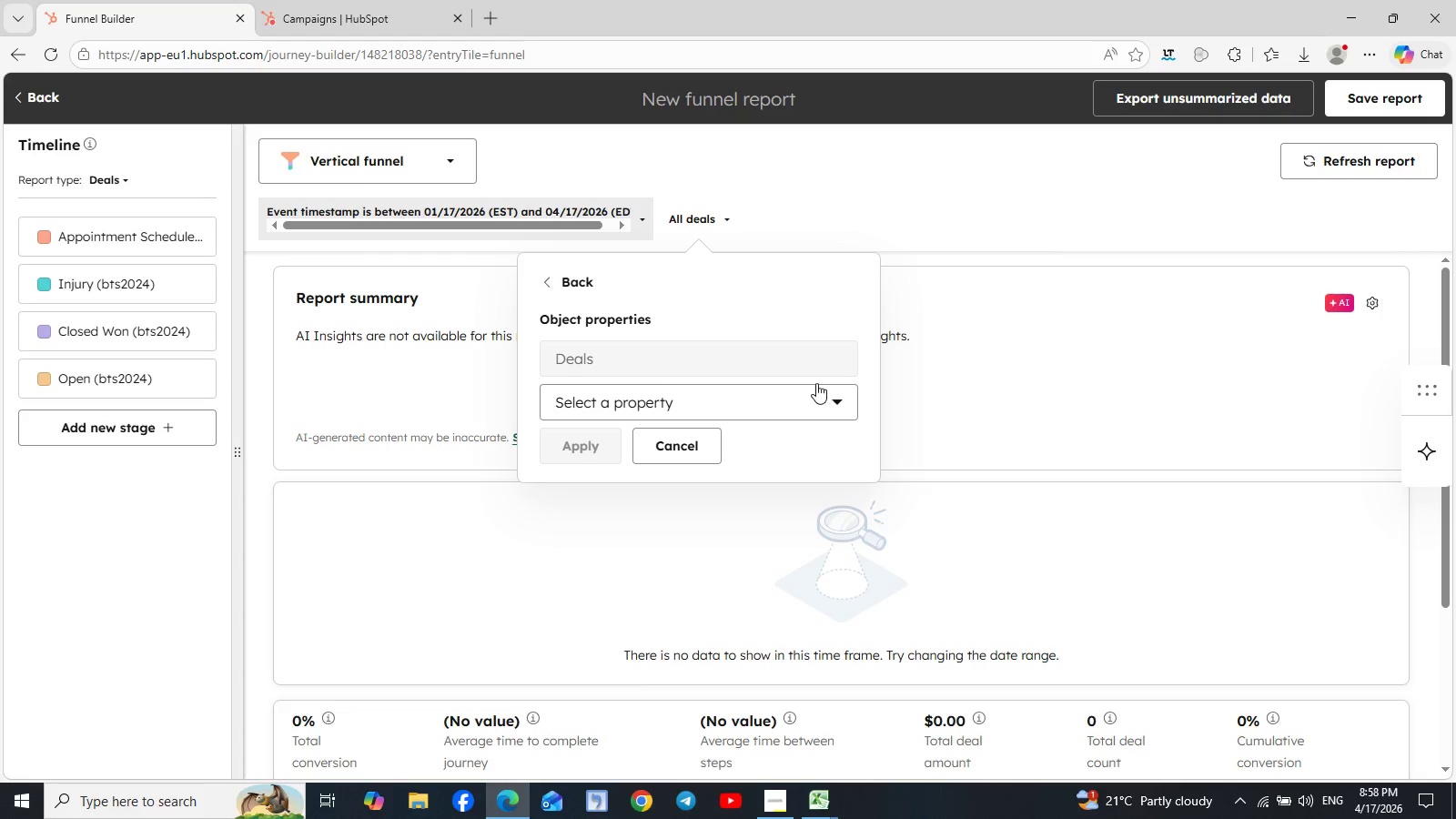 
wait(5.84)
 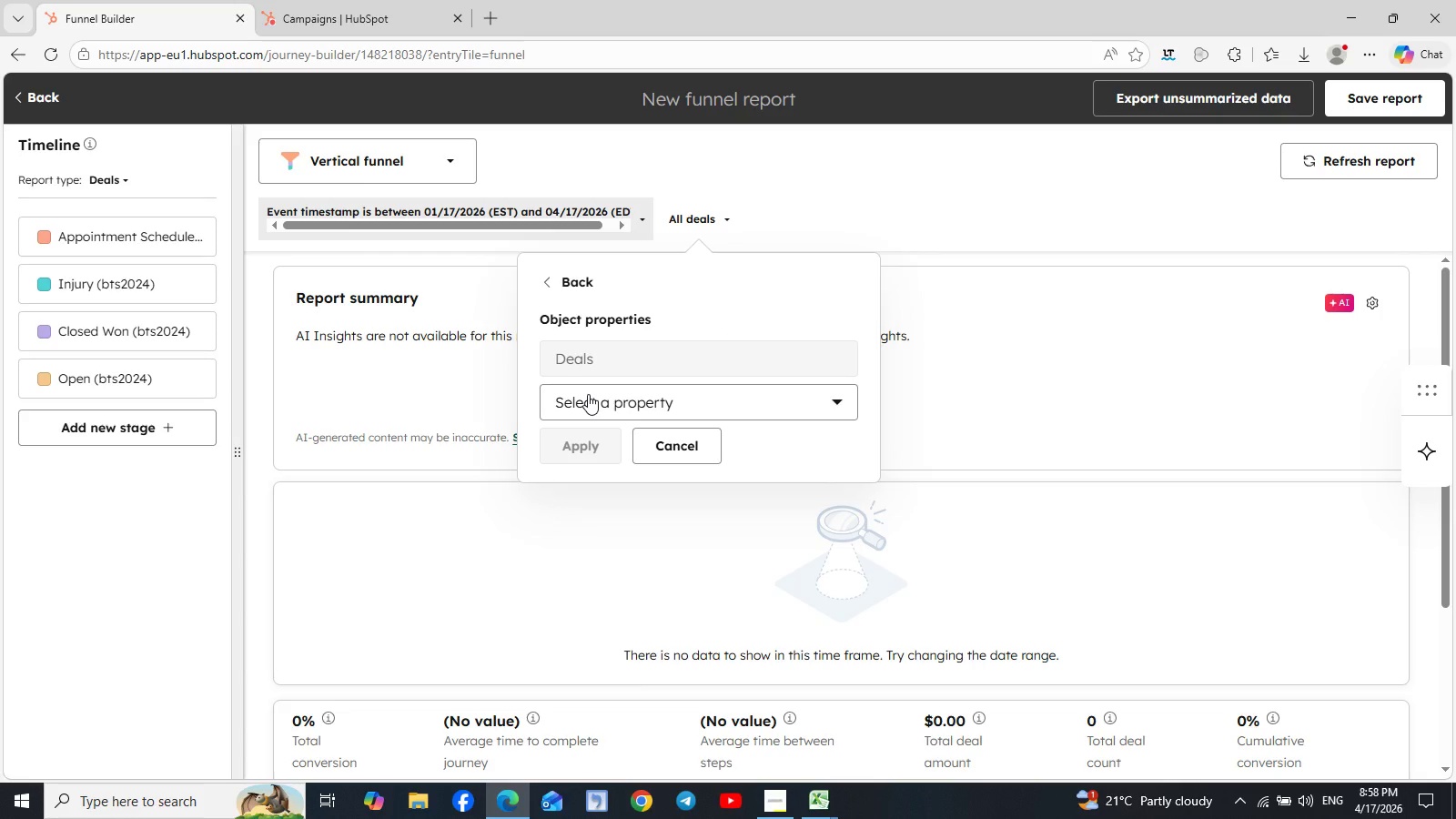 
left_click([833, 393])
 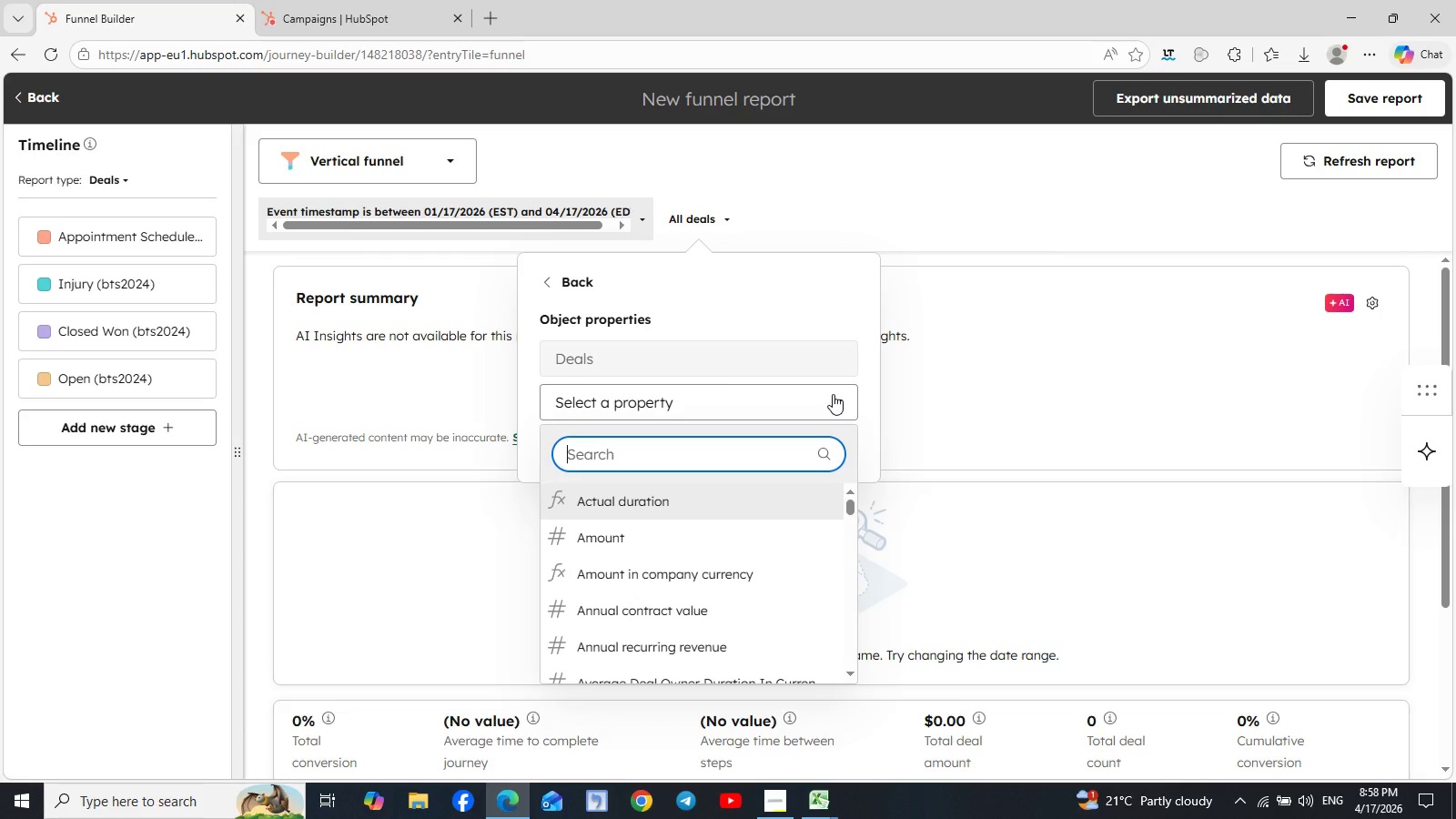 
type(ca)
 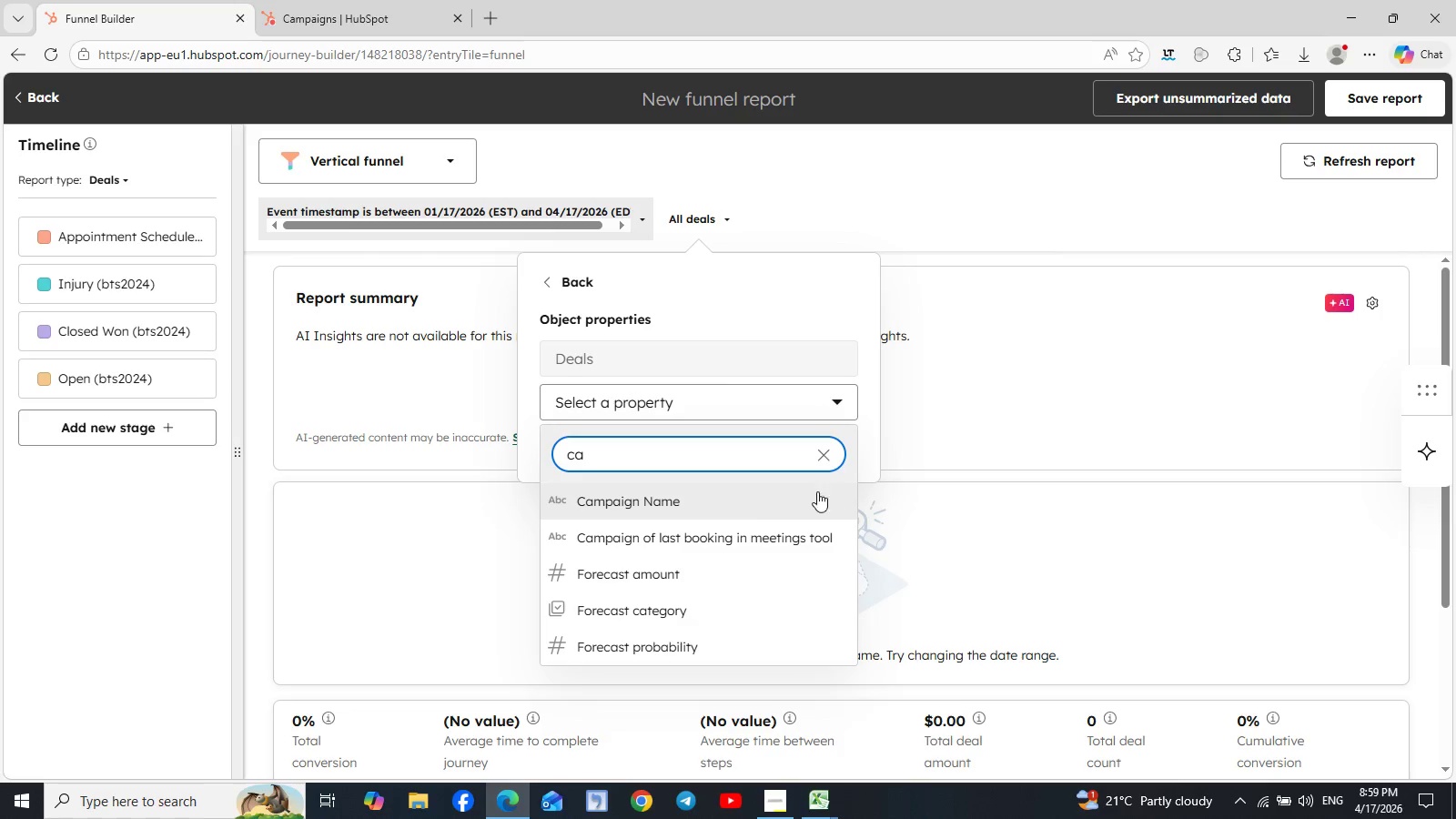 
left_click([678, 496])
 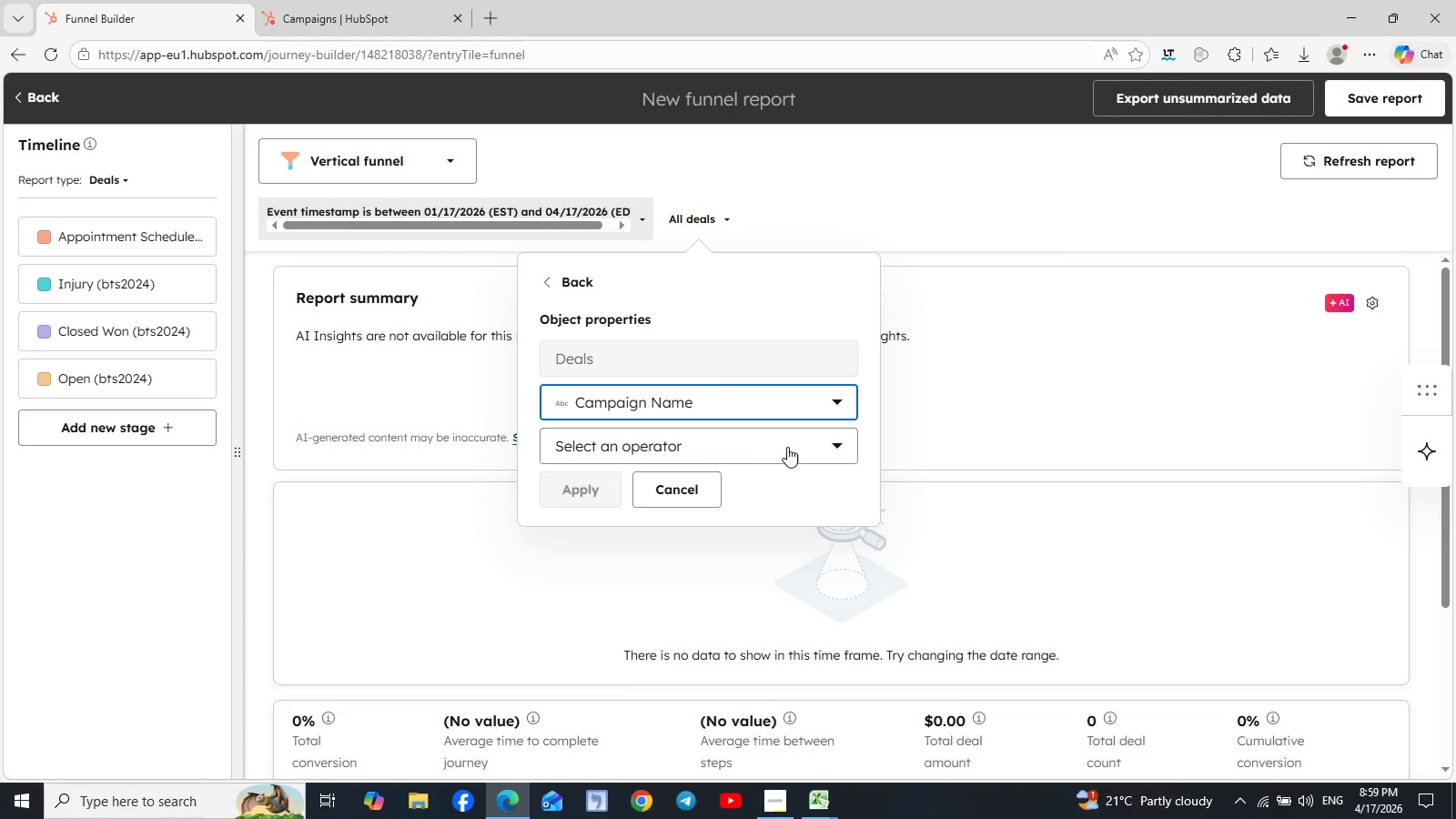 
left_click([833, 442])
 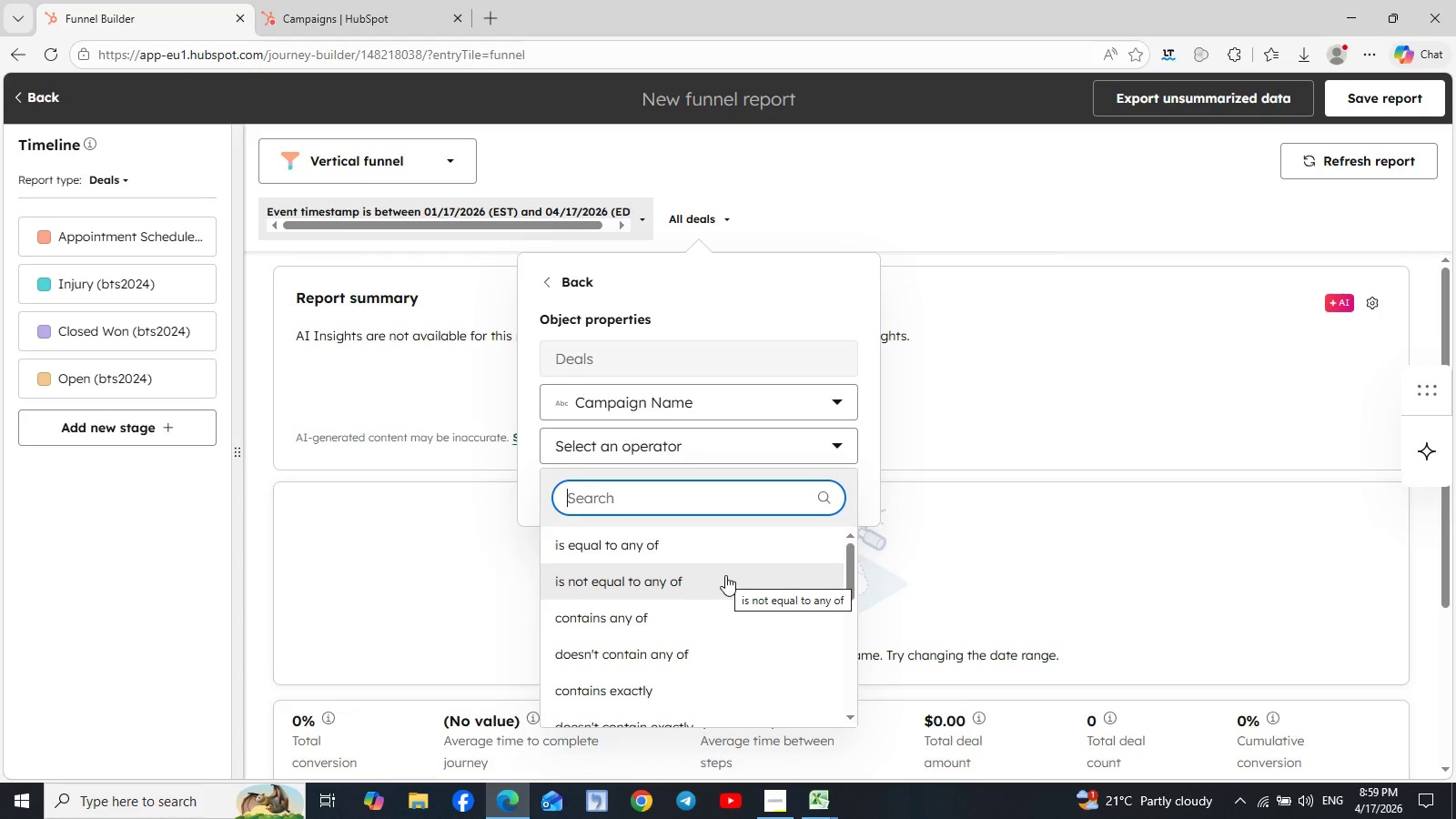 
scroll: coordinate [725, 575], scroll_direction: none, amount: 0.0
 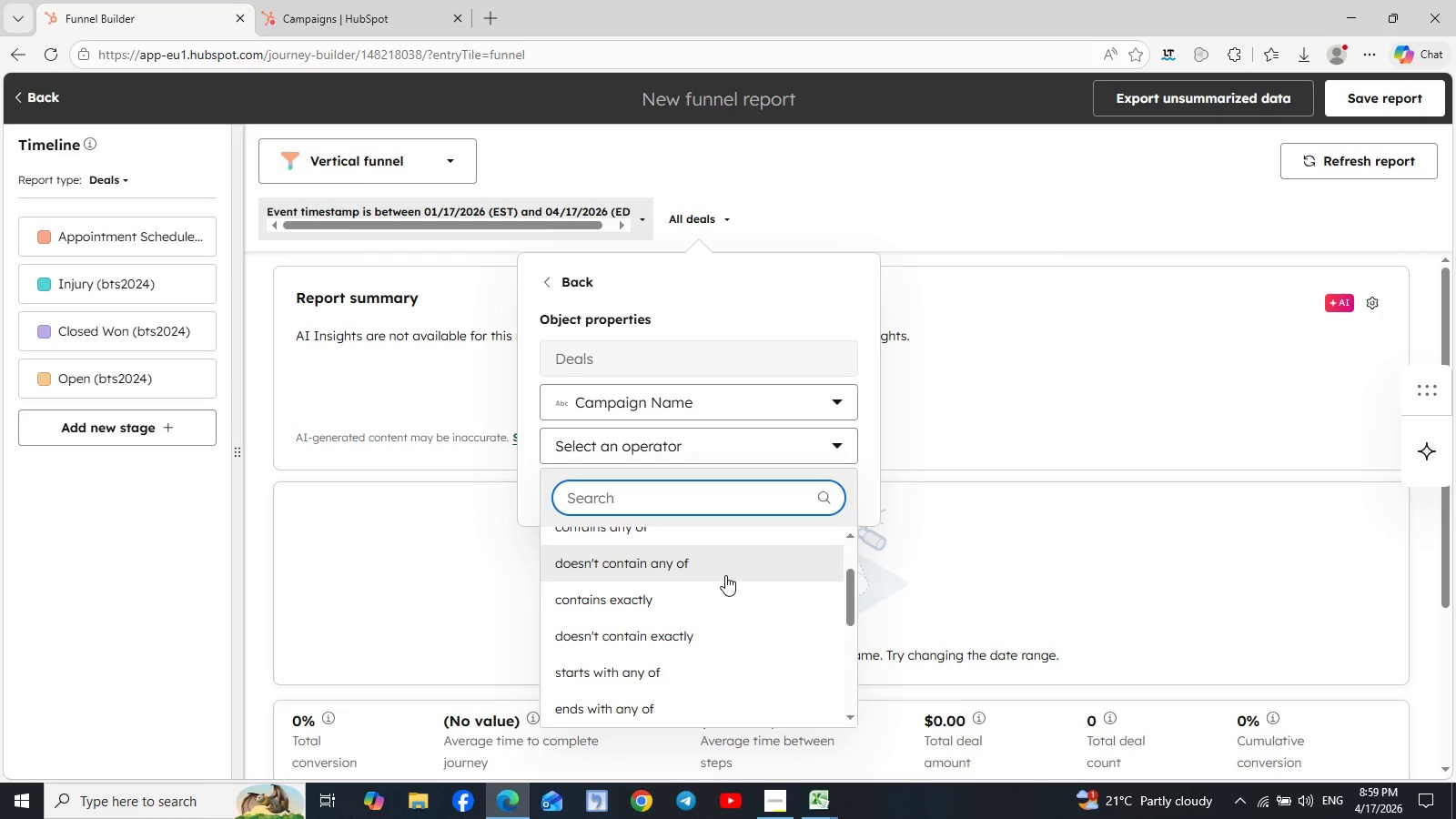 
scroll: coordinate [725, 575], scroll_direction: down, amount: 2.0
 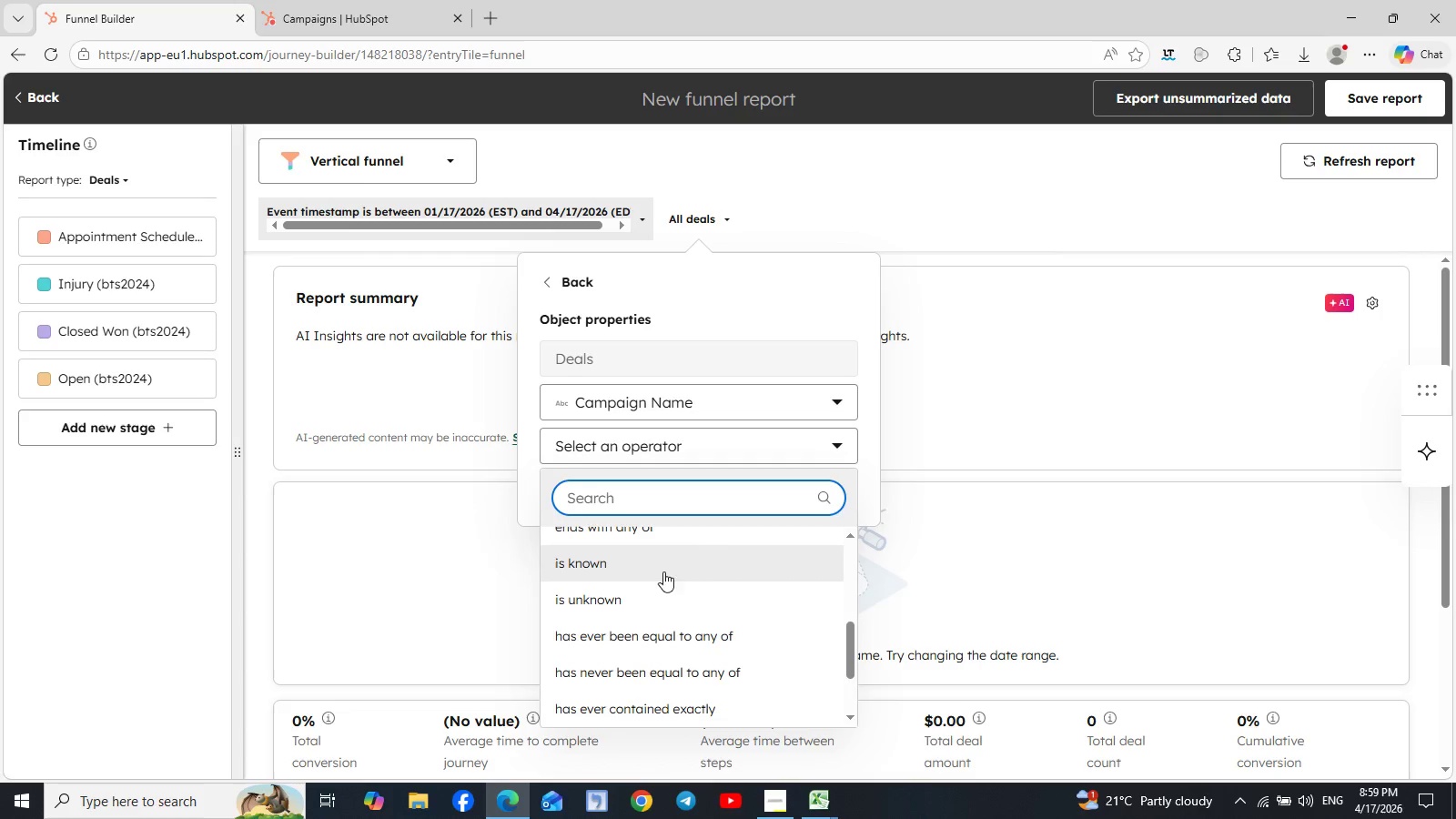 
left_click([634, 564])
 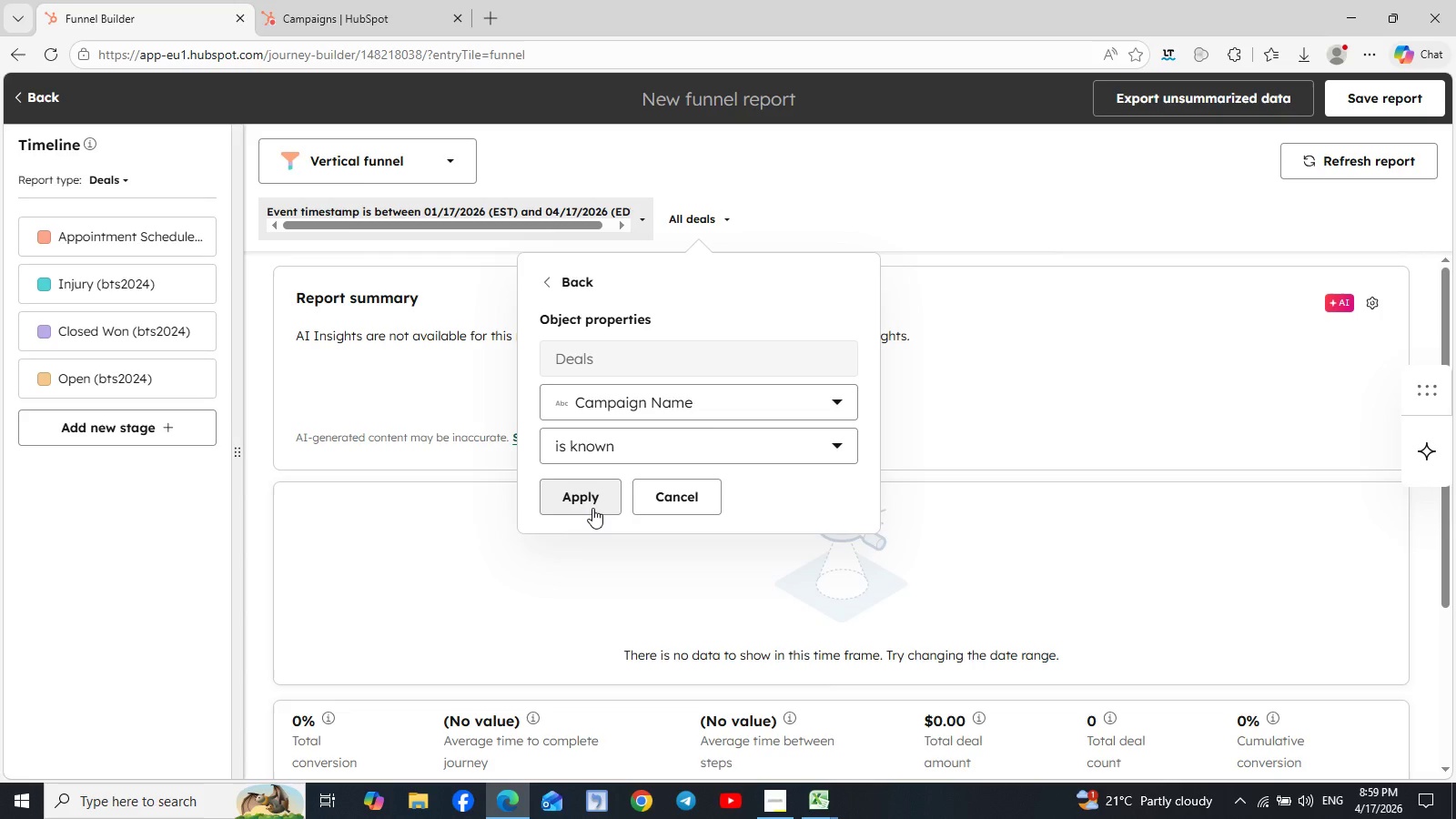 
wait(8.17)
 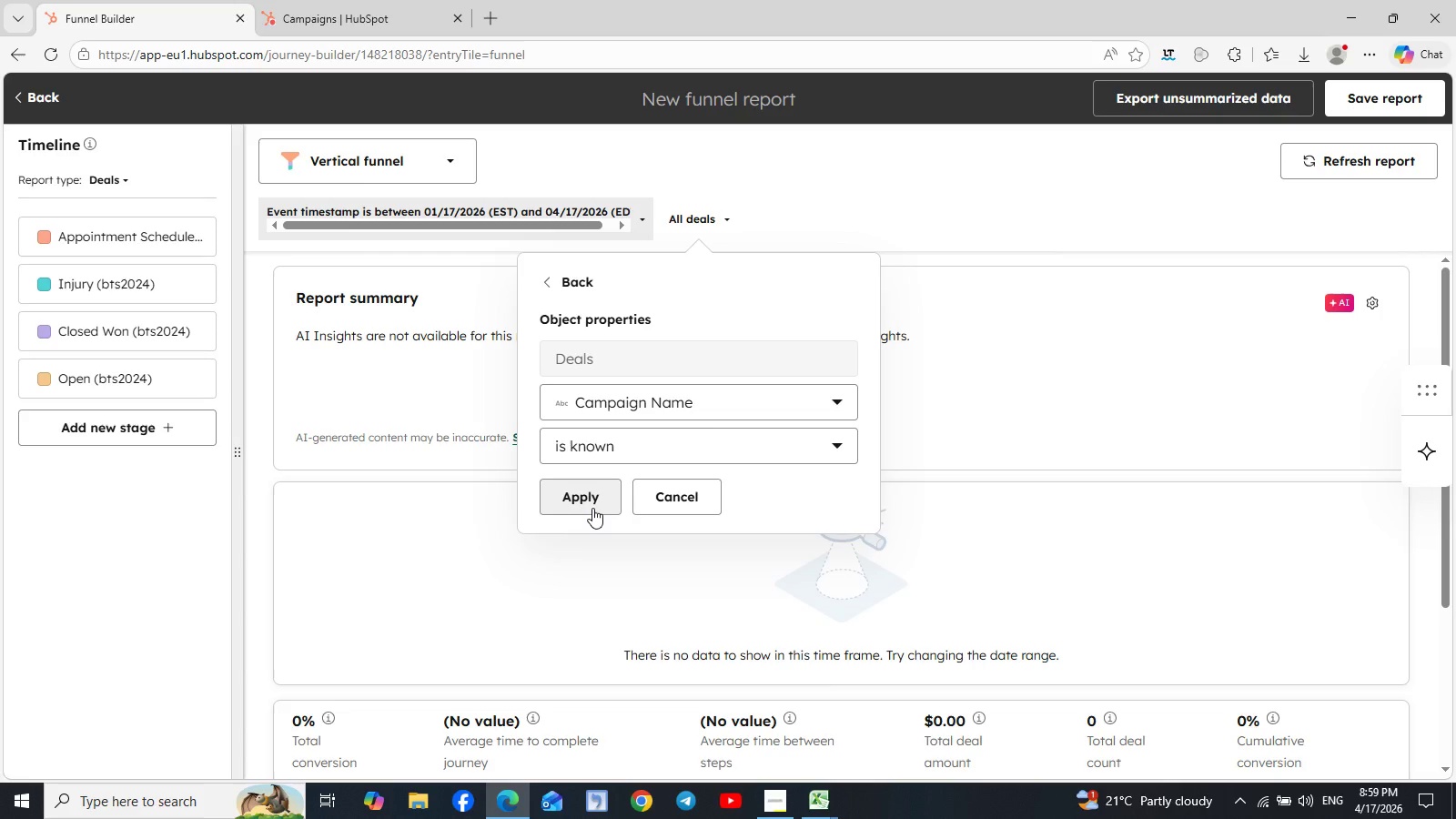 
left_click([592, 506])
 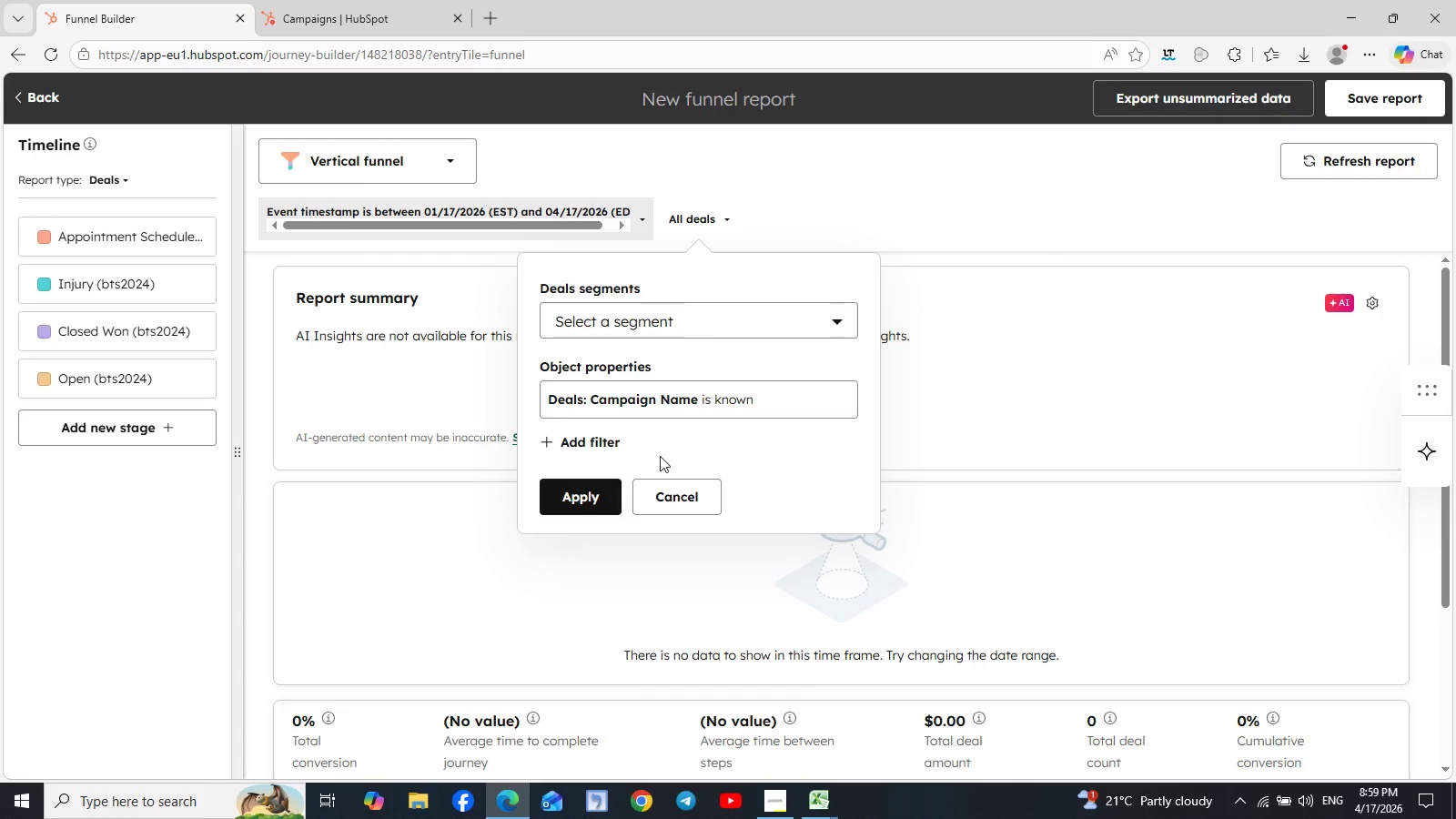 
wait(8.25)
 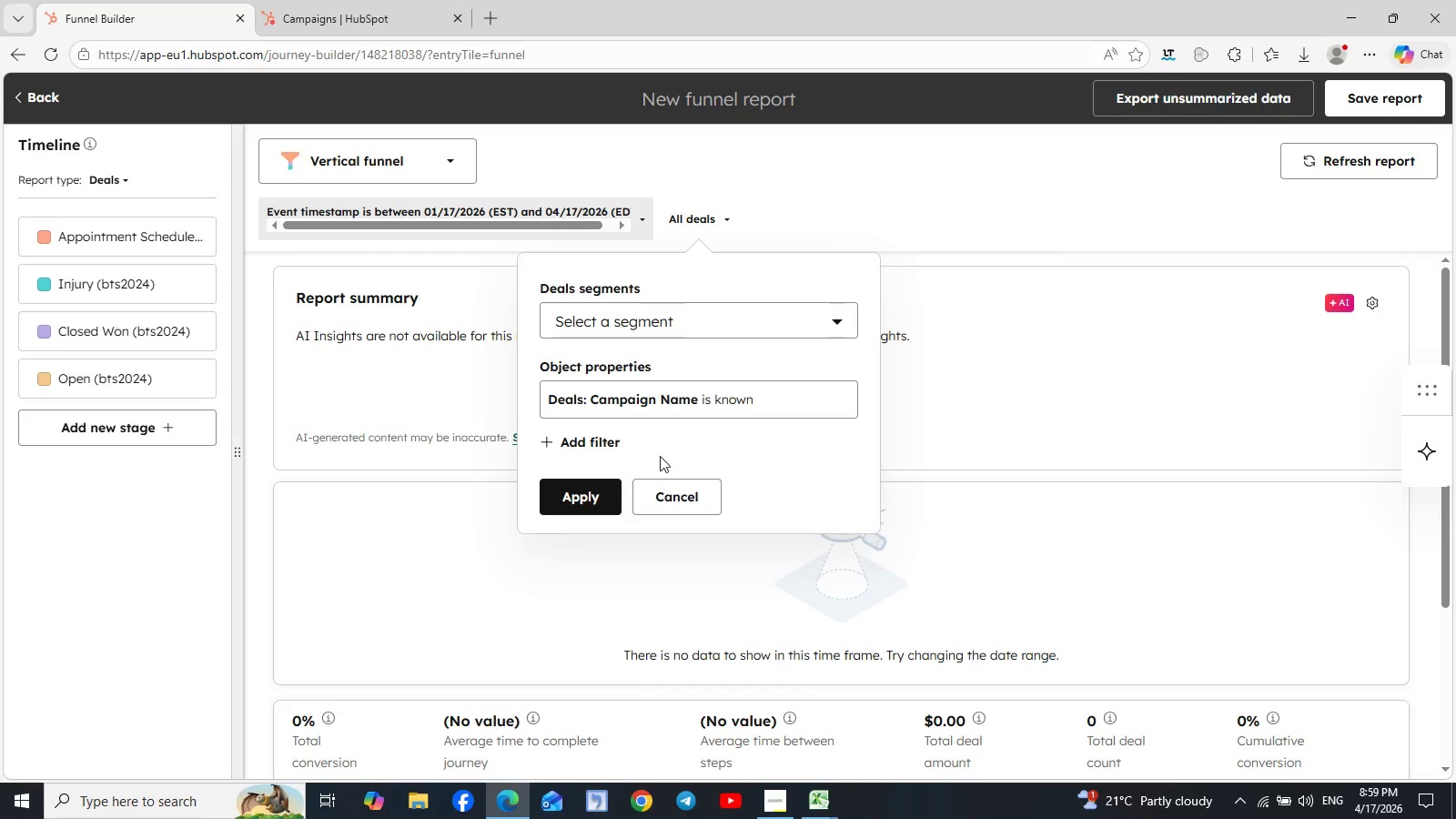 
left_click([582, 491])
 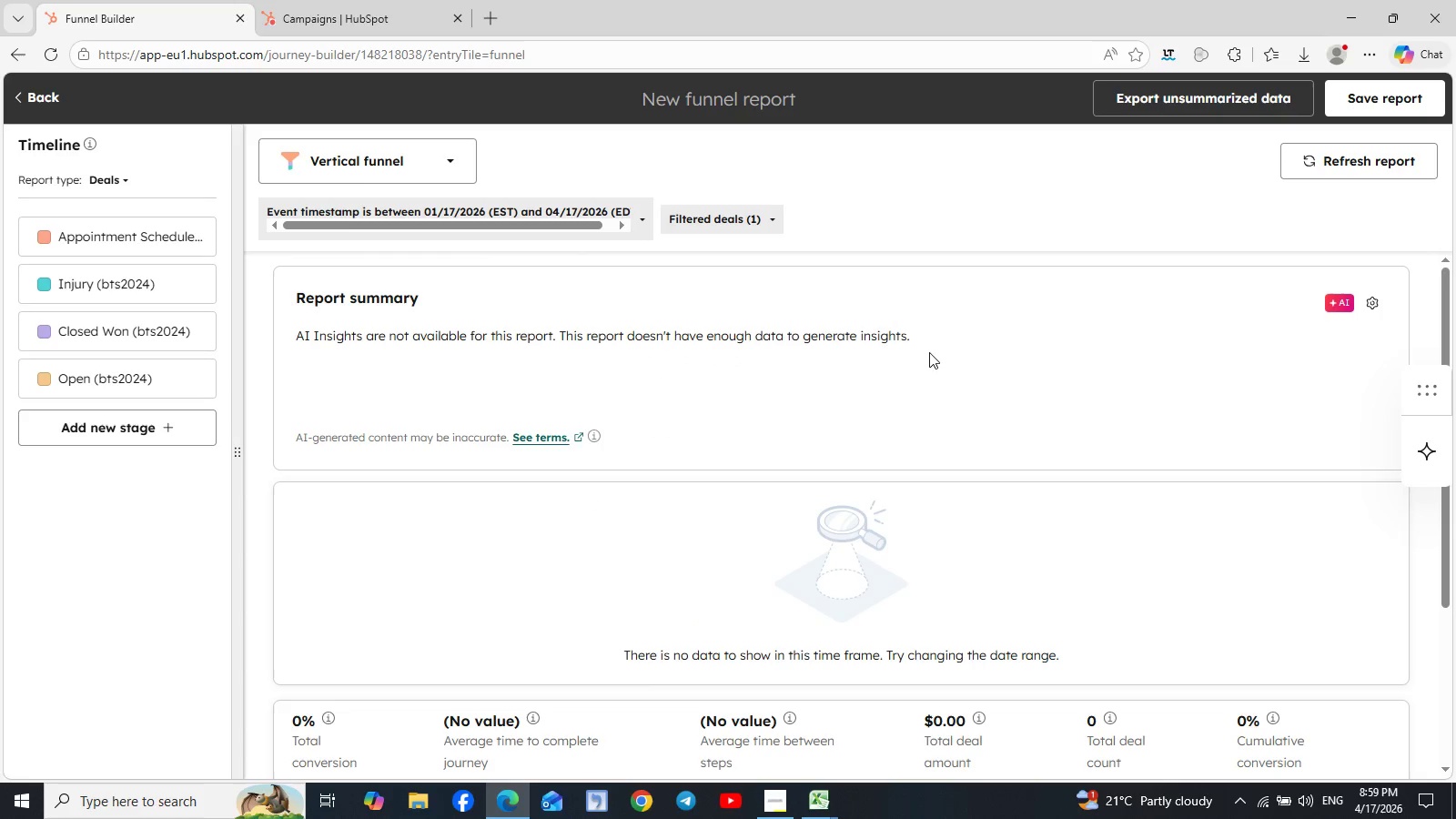 
scroll: coordinate [923, 363], scroll_direction: down, amount: 4.0
 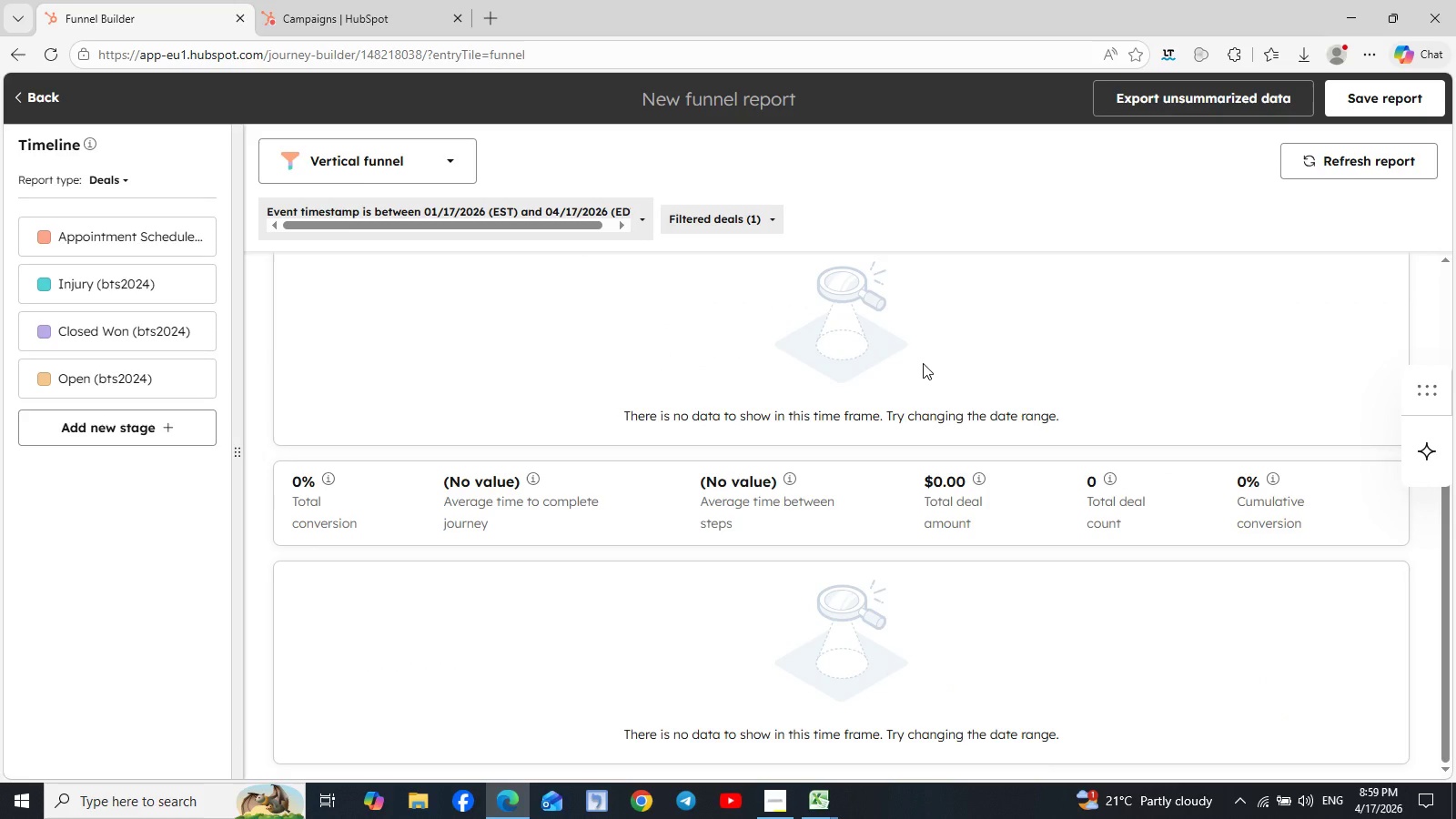 
scroll: coordinate [923, 363], scroll_direction: up, amount: 1.0
 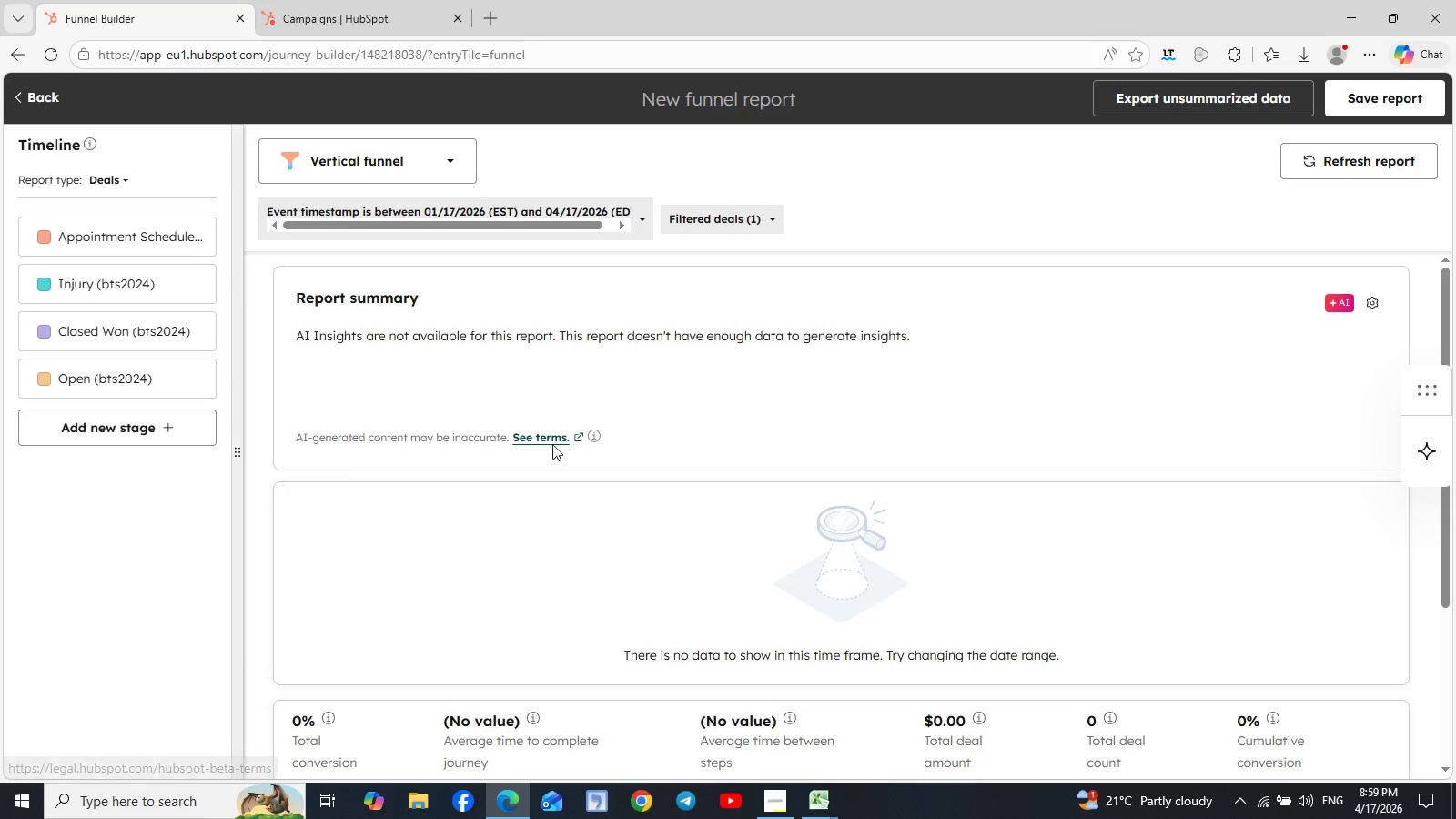 
scroll: coordinate [581, 437], scroll_direction: down, amount: 8.0
 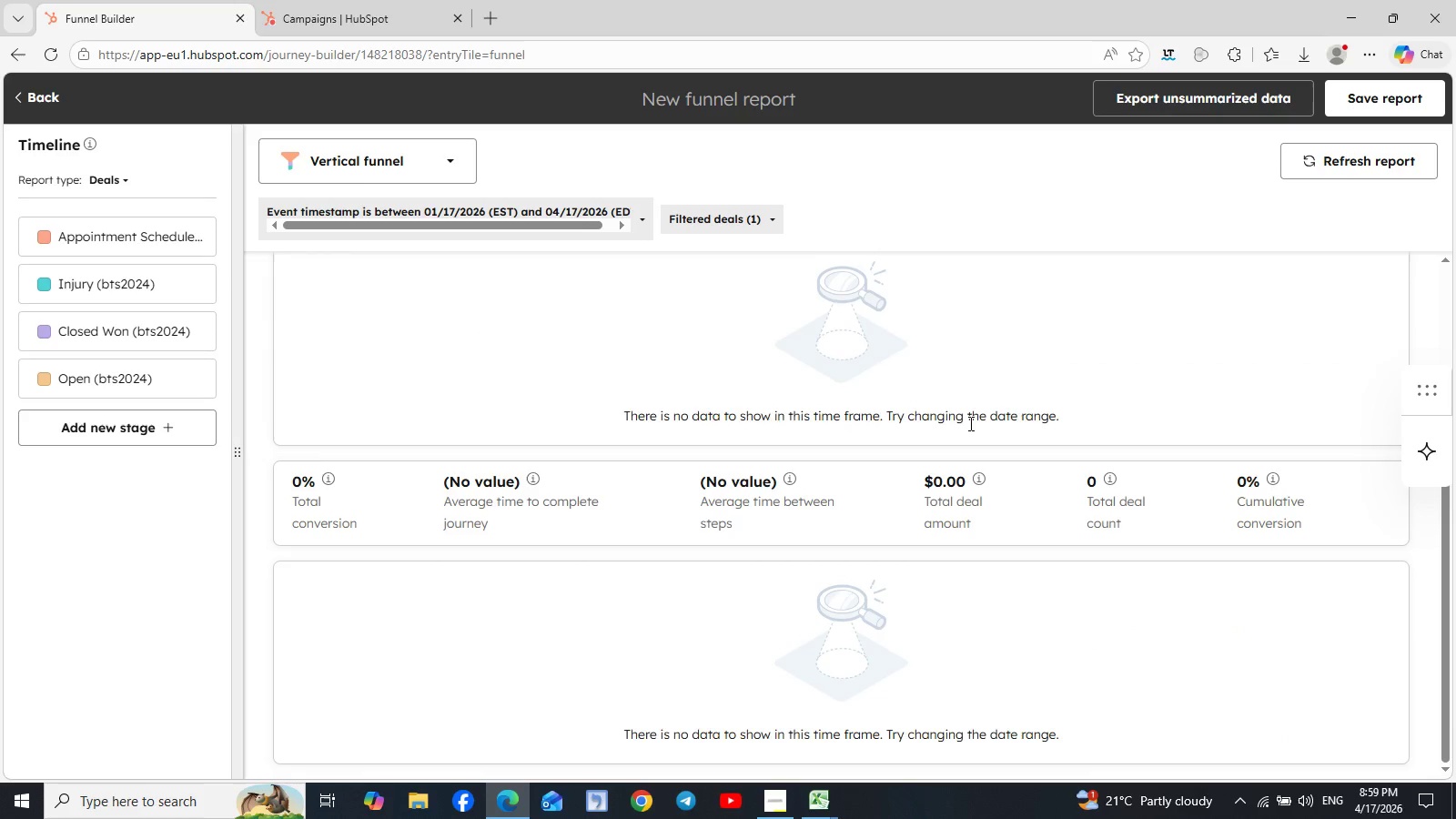 
scroll: coordinate [972, 420], scroll_direction: up, amount: 12.0
 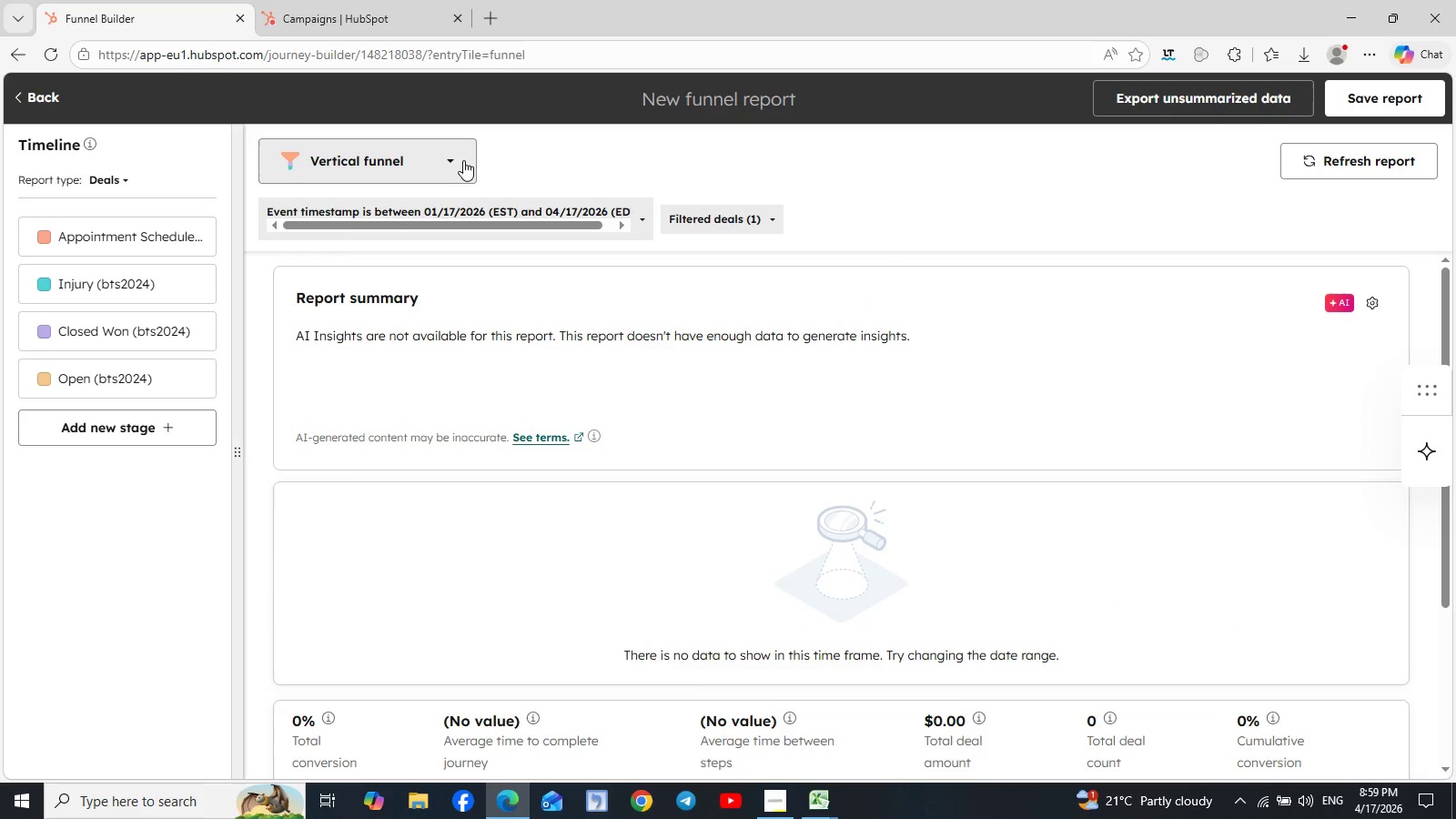 
left_click([463, 159])
 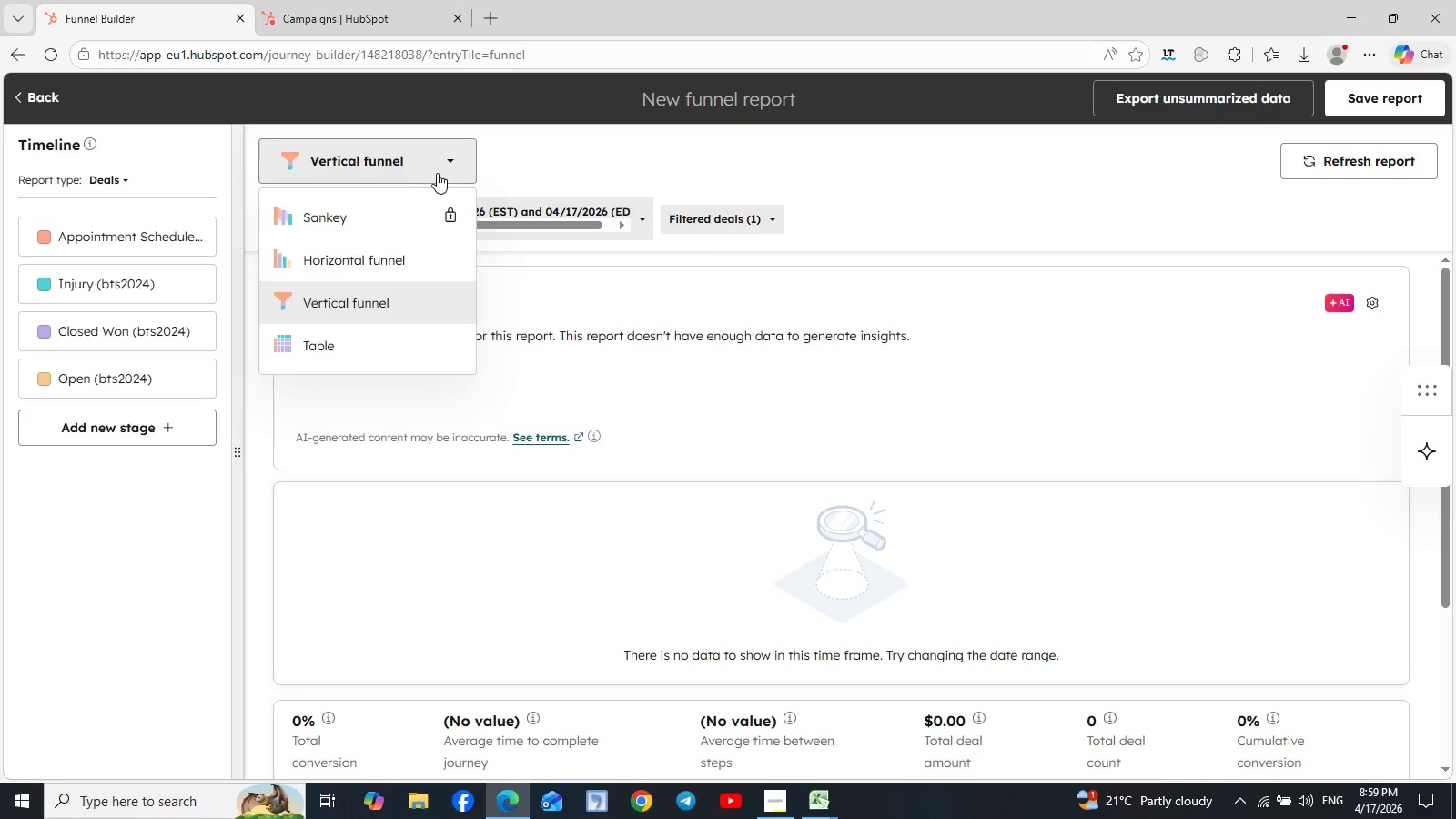 
left_click([377, 255])
 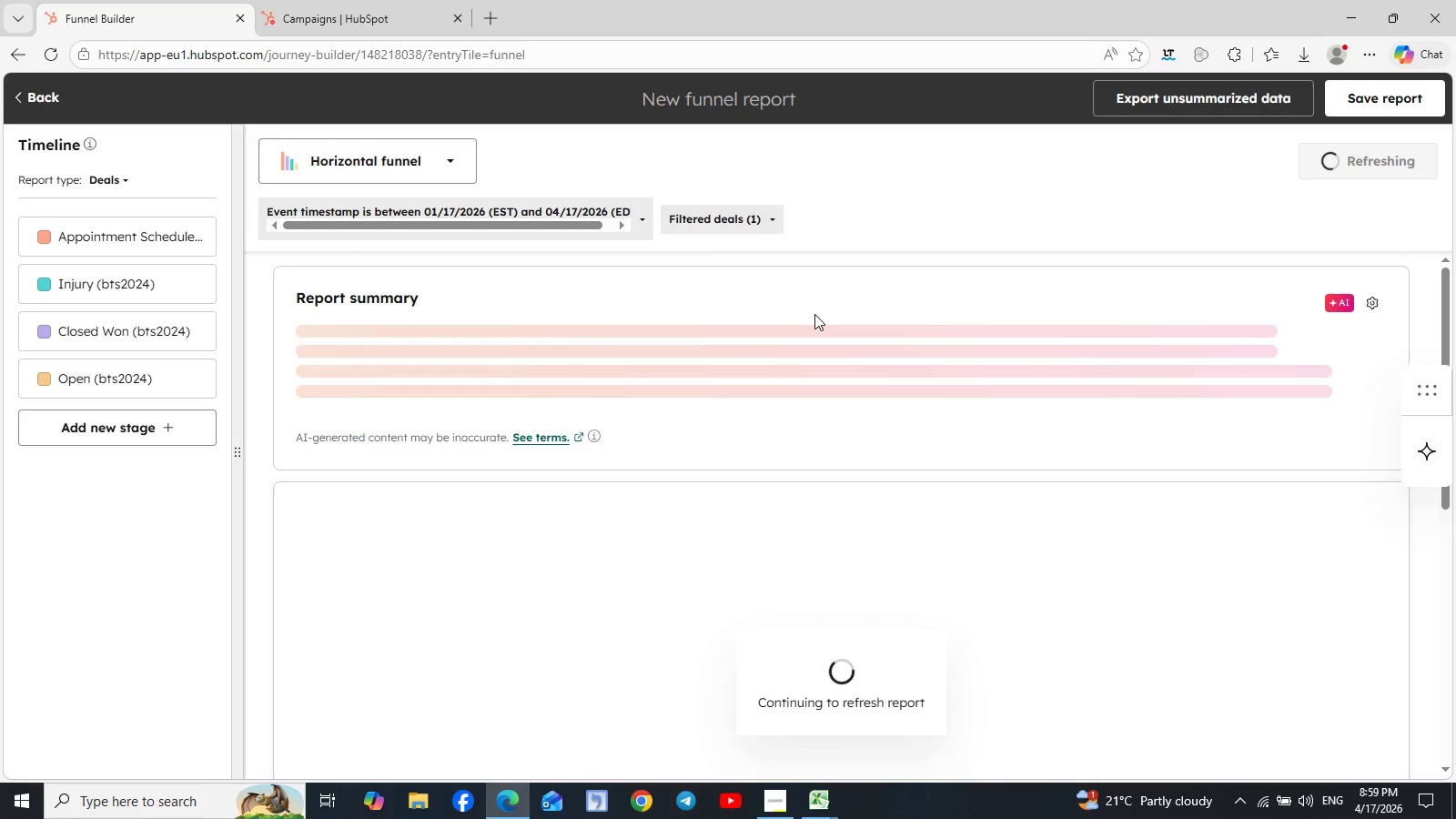 
wait(5.19)
 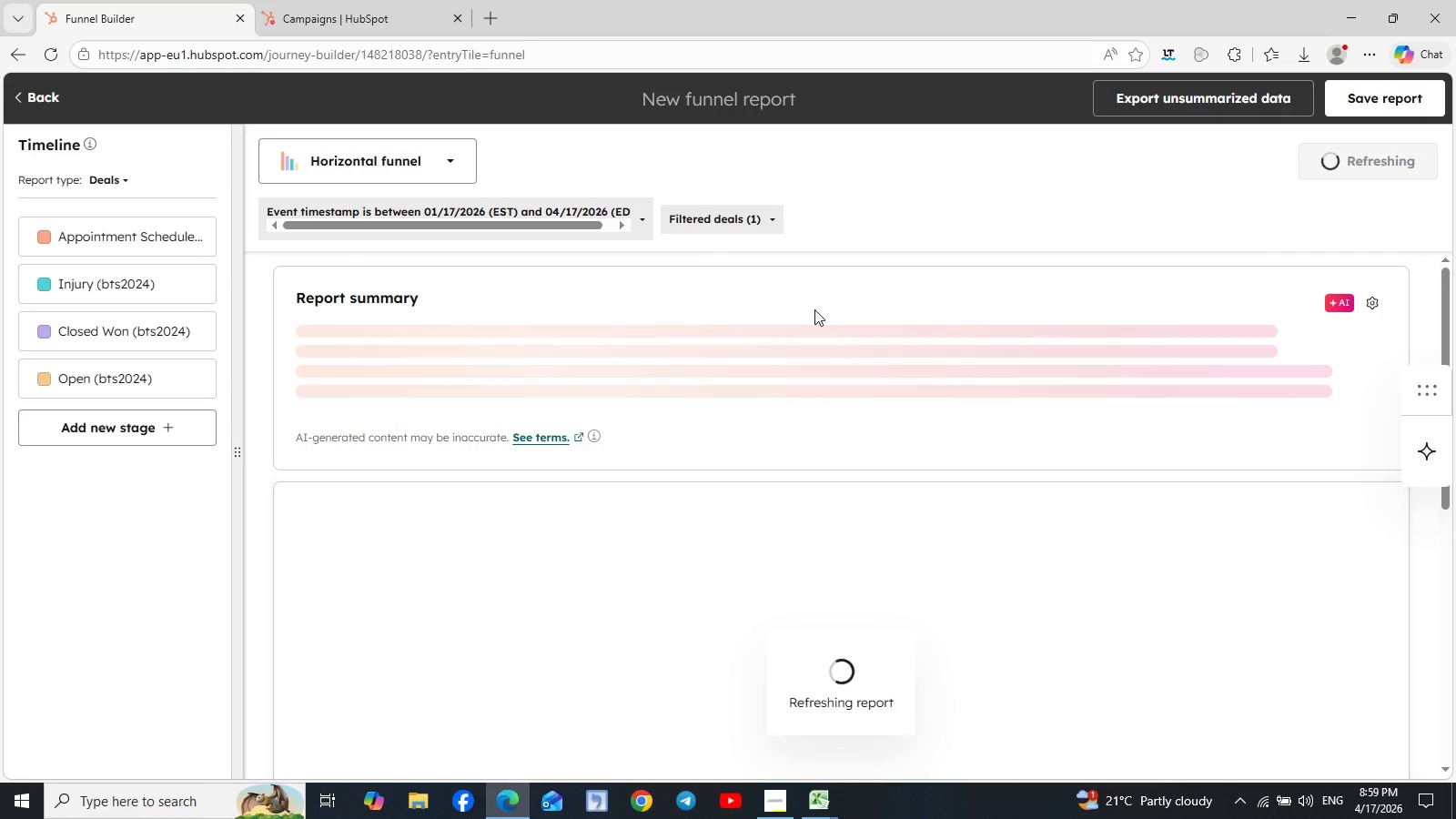 
scroll: coordinate [814, 317], scroll_direction: down, amount: 4.0
 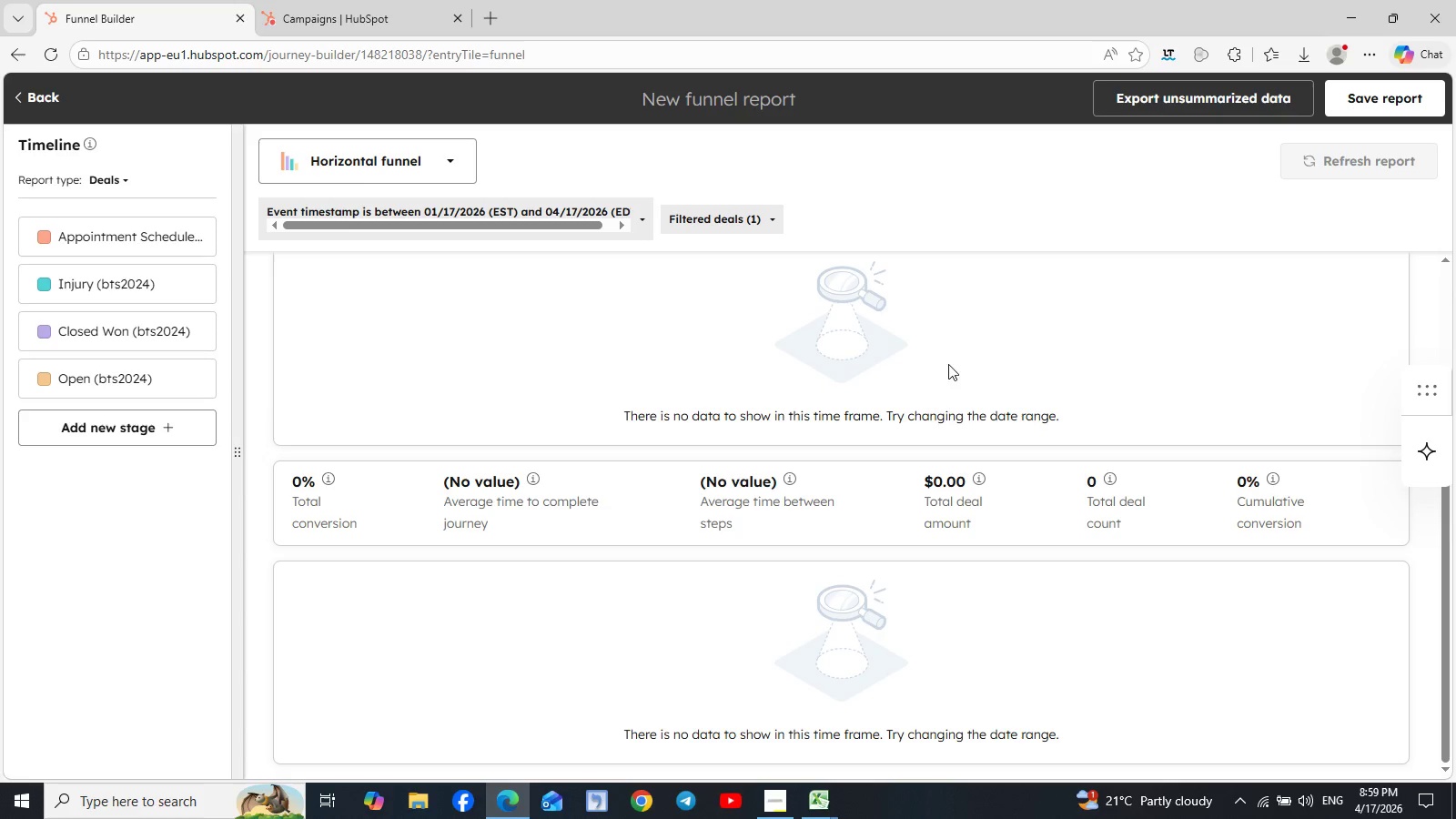 
scroll: coordinate [971, 385], scroll_direction: up, amount: 4.0
 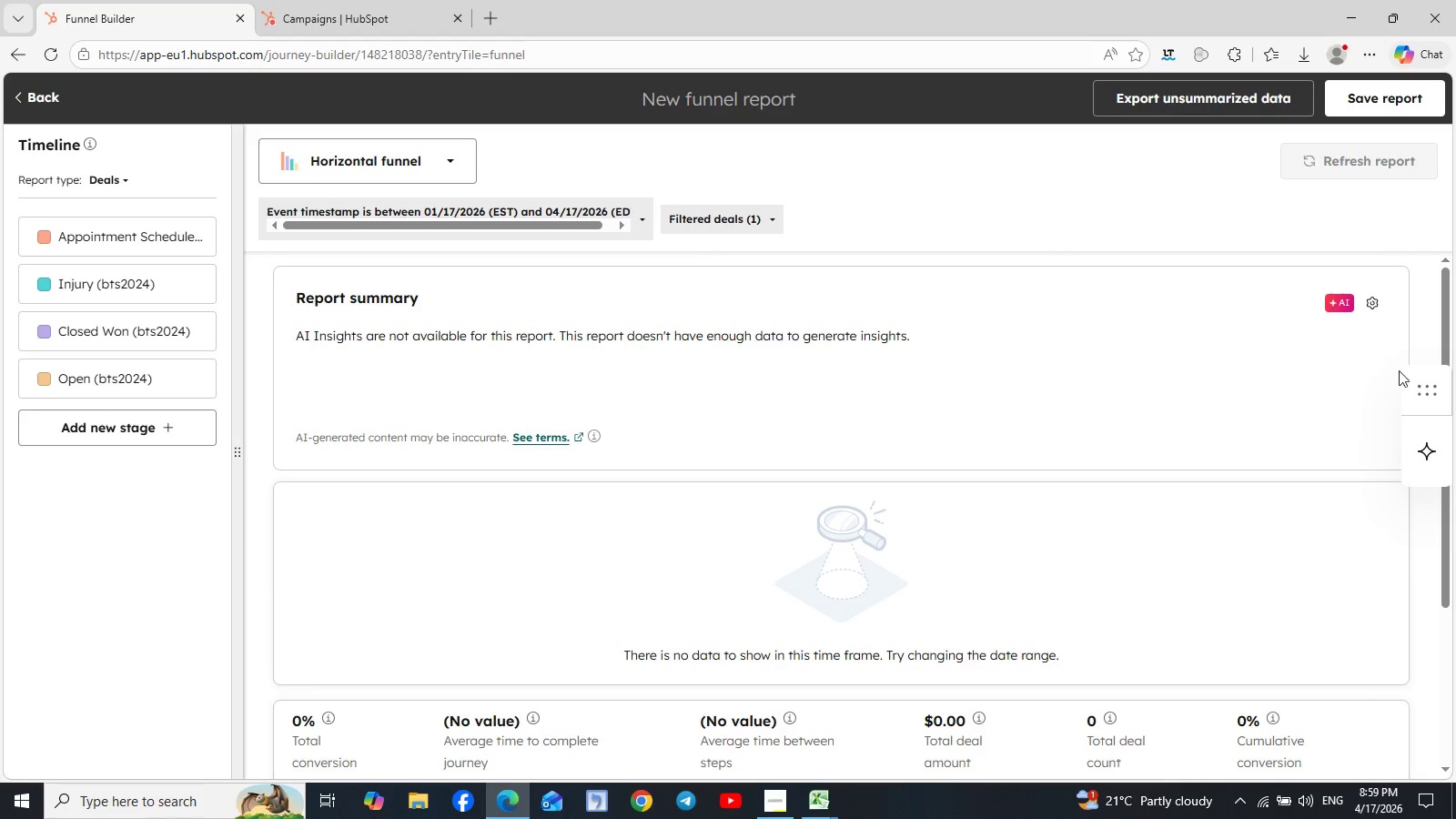 
mouse_move([1437, 369])
 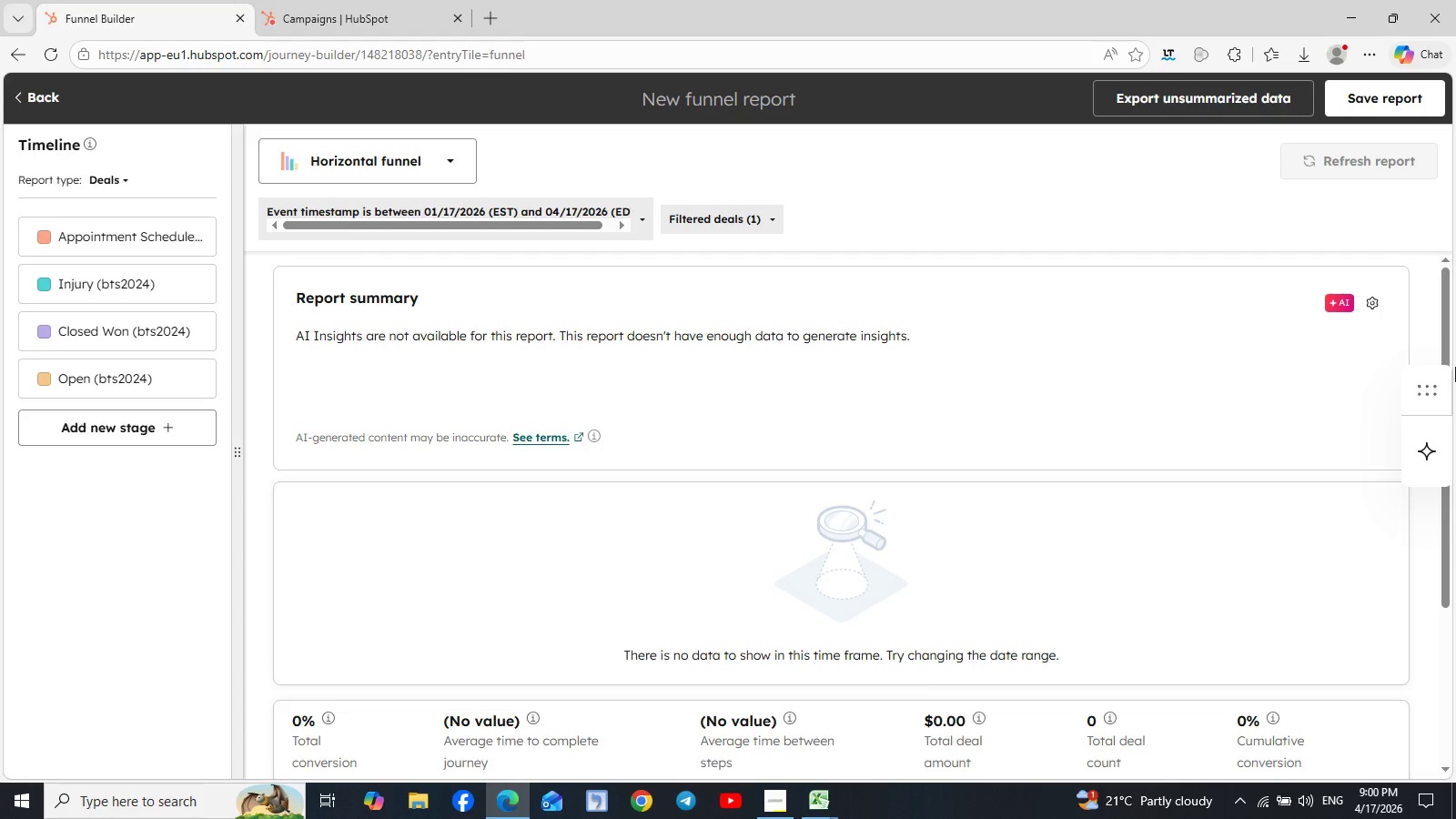 
wait(21.06)
 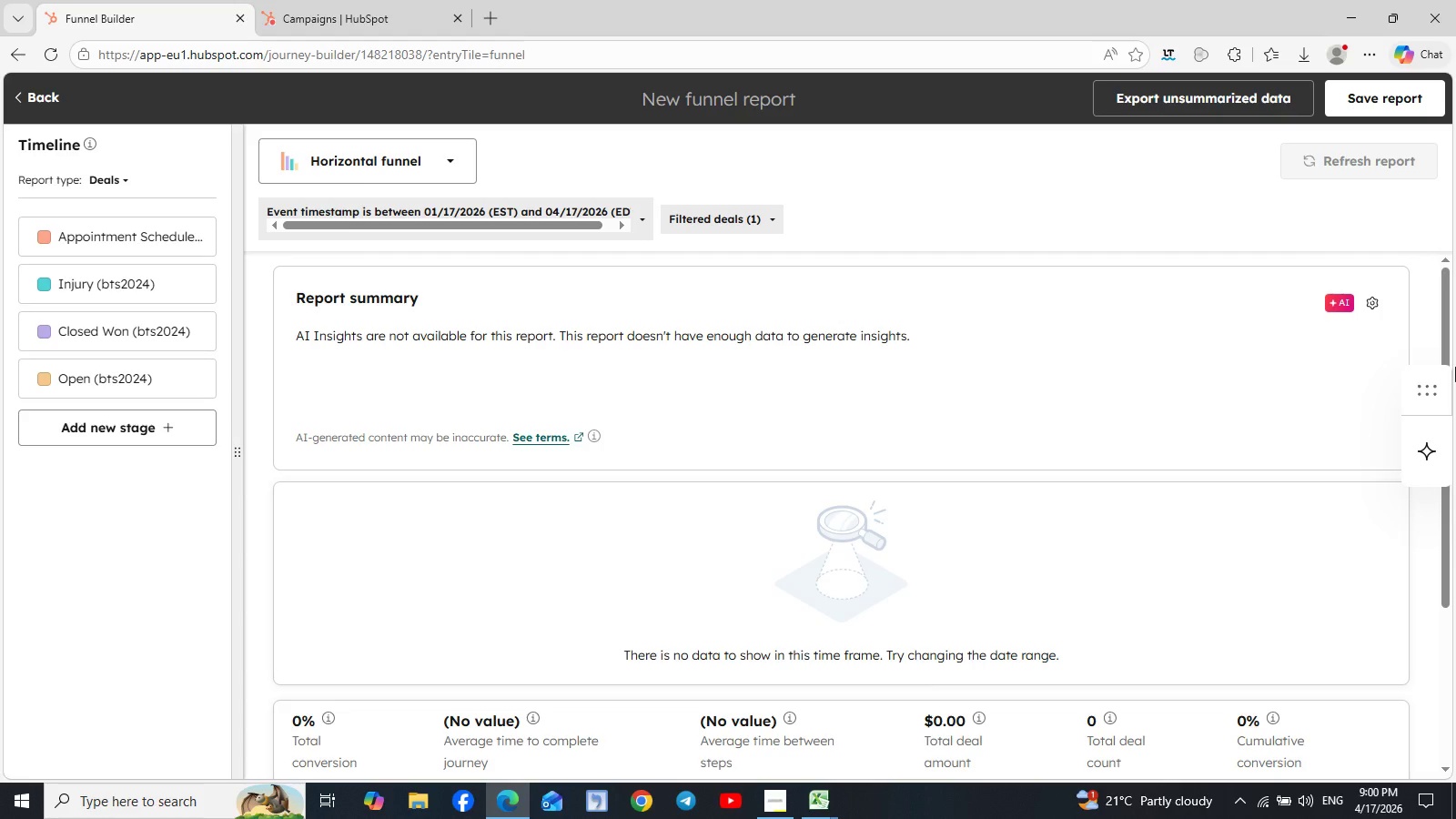 
left_click([769, 801])